 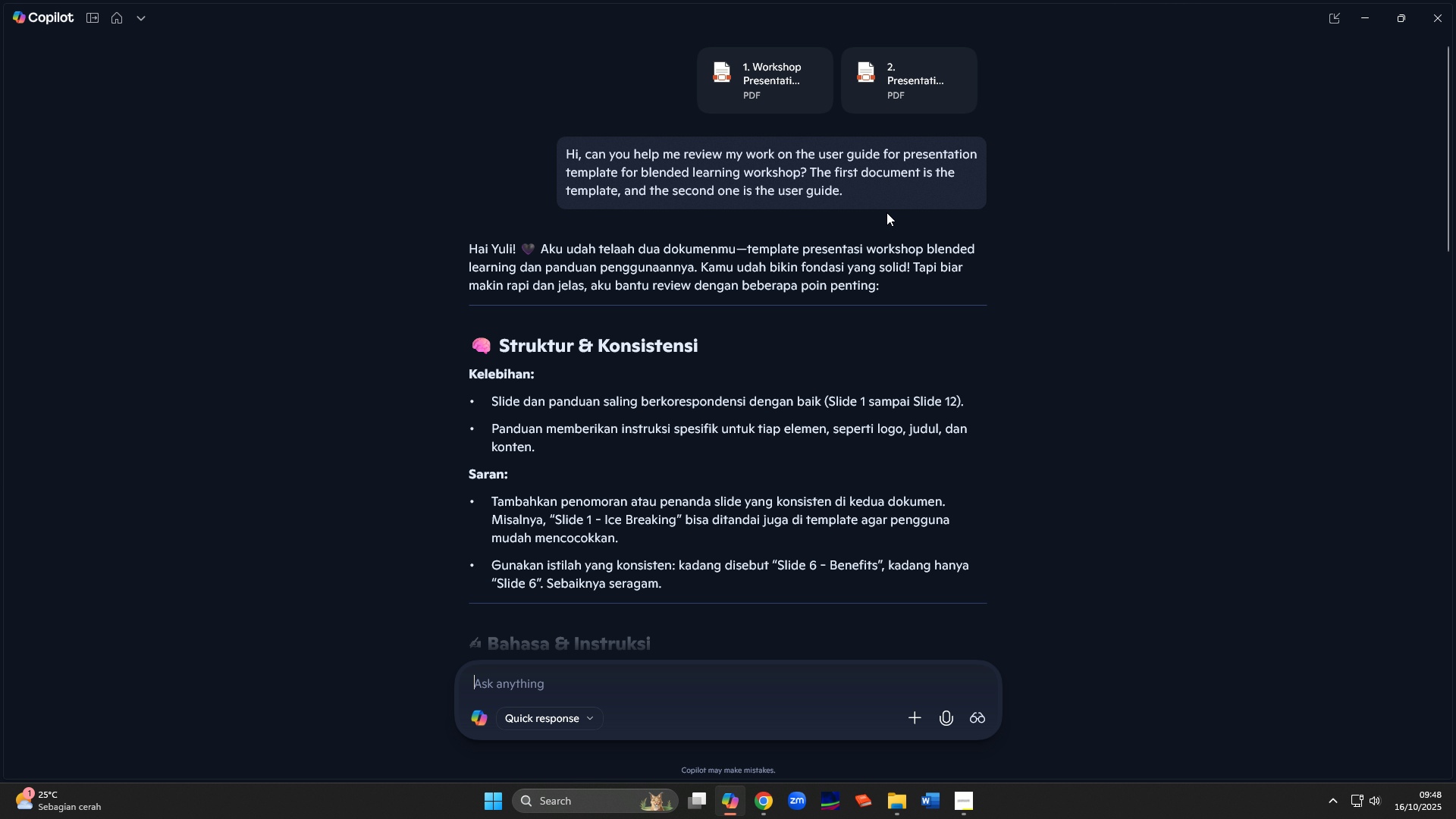 
left_click([95, 17])
 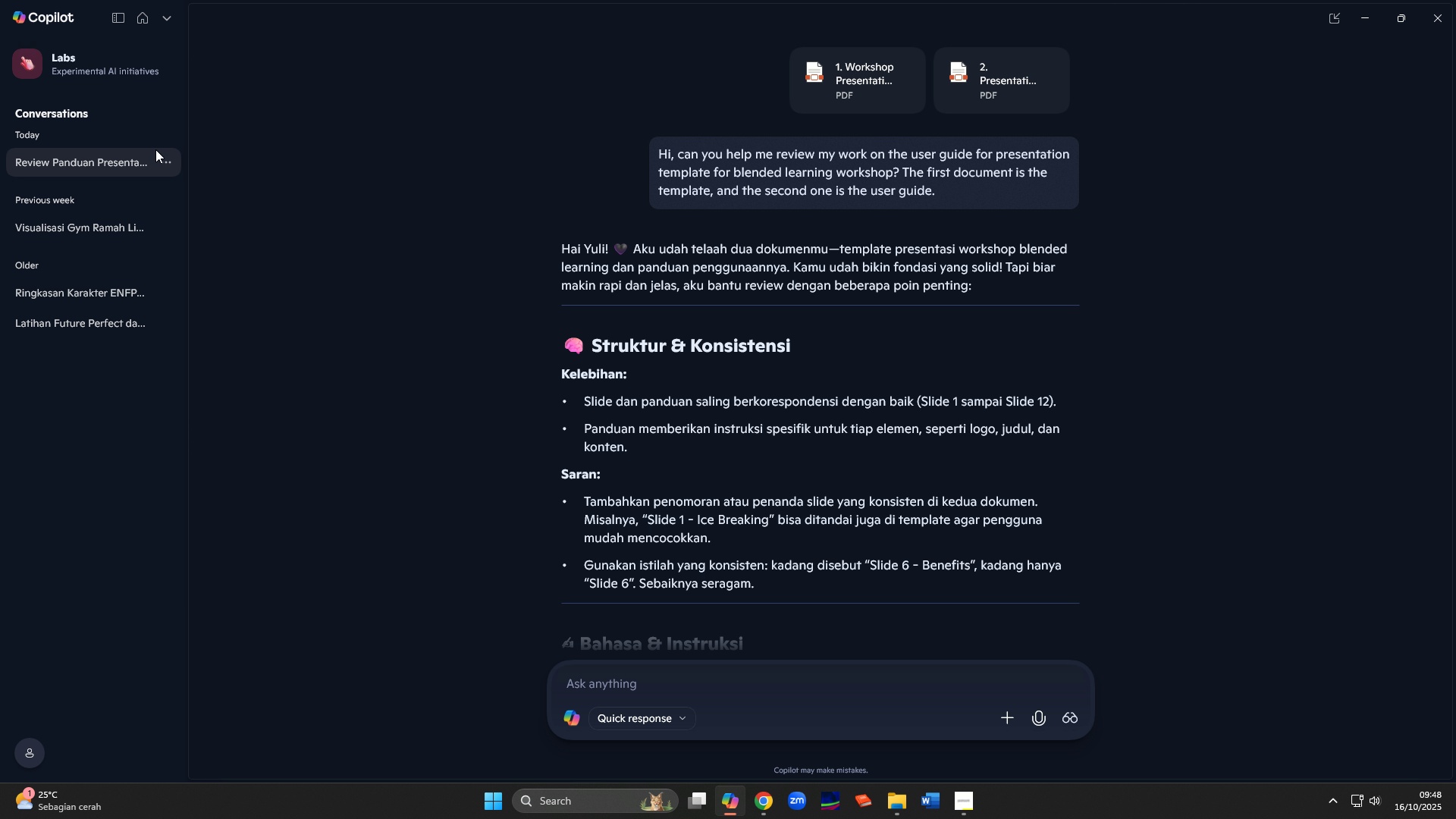 
scroll: coordinate [905, 489], scroll_direction: down, amount: 19.0
 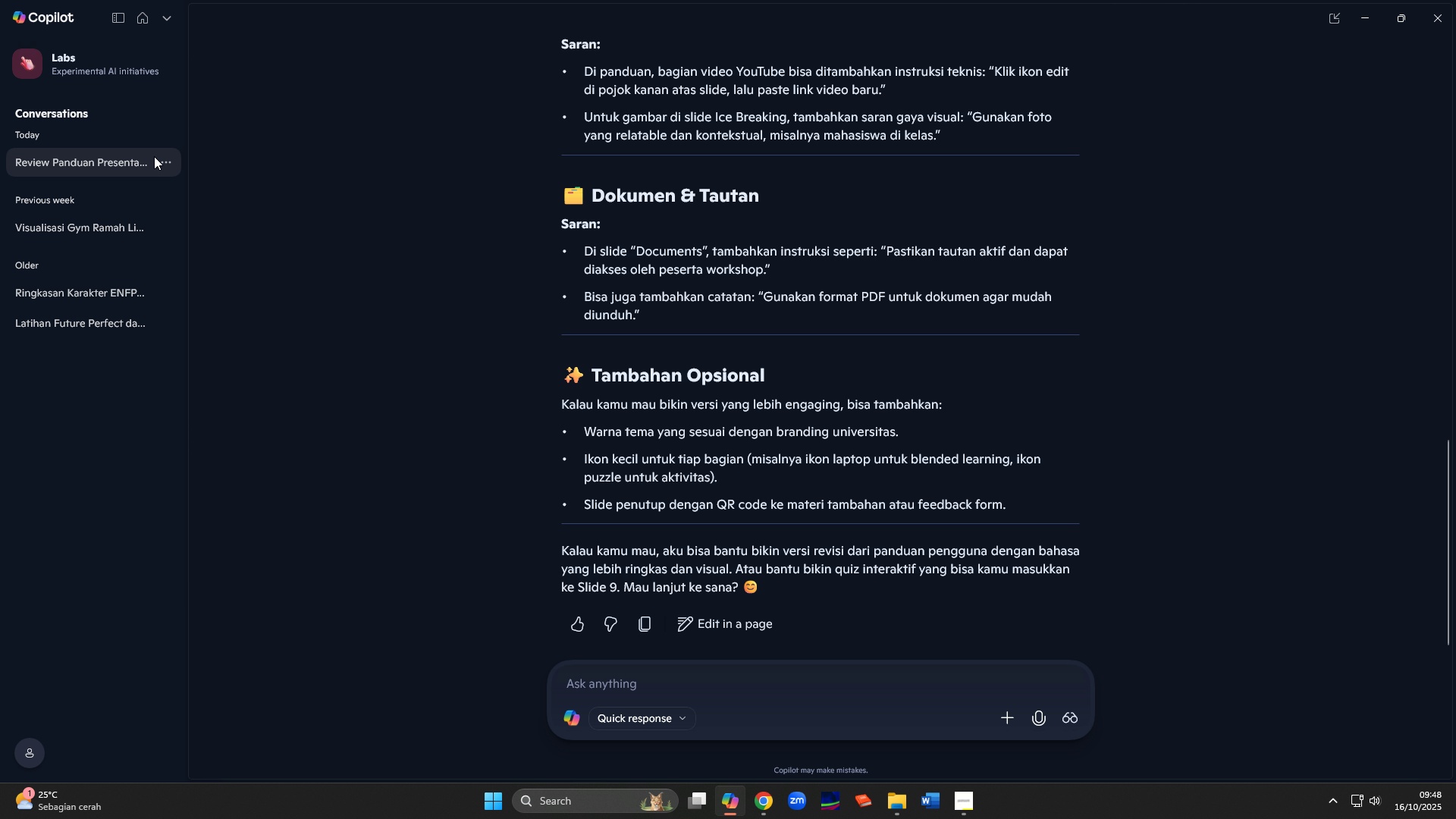 
left_click([164, 161])
 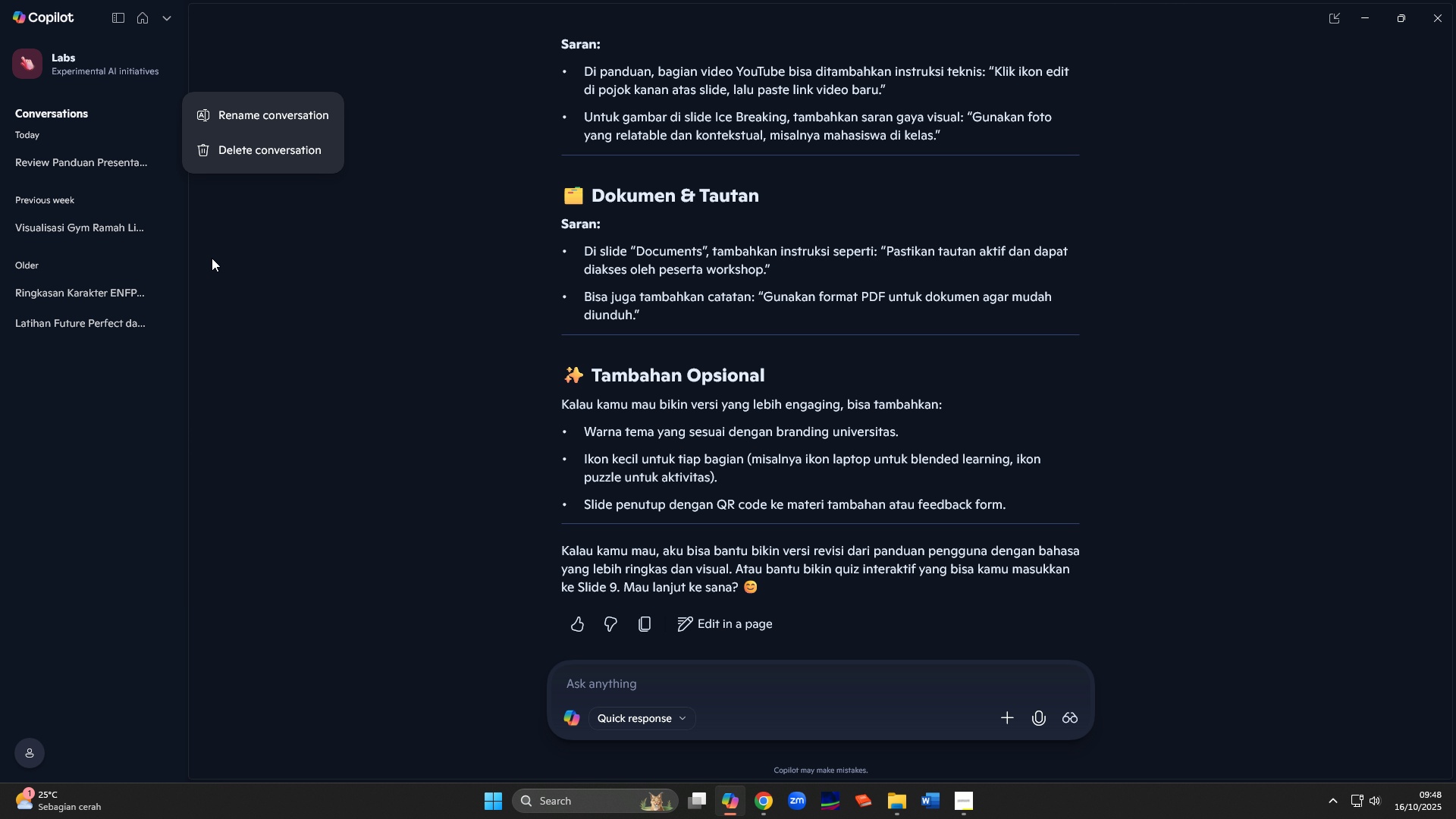 
left_click([673, 290])
 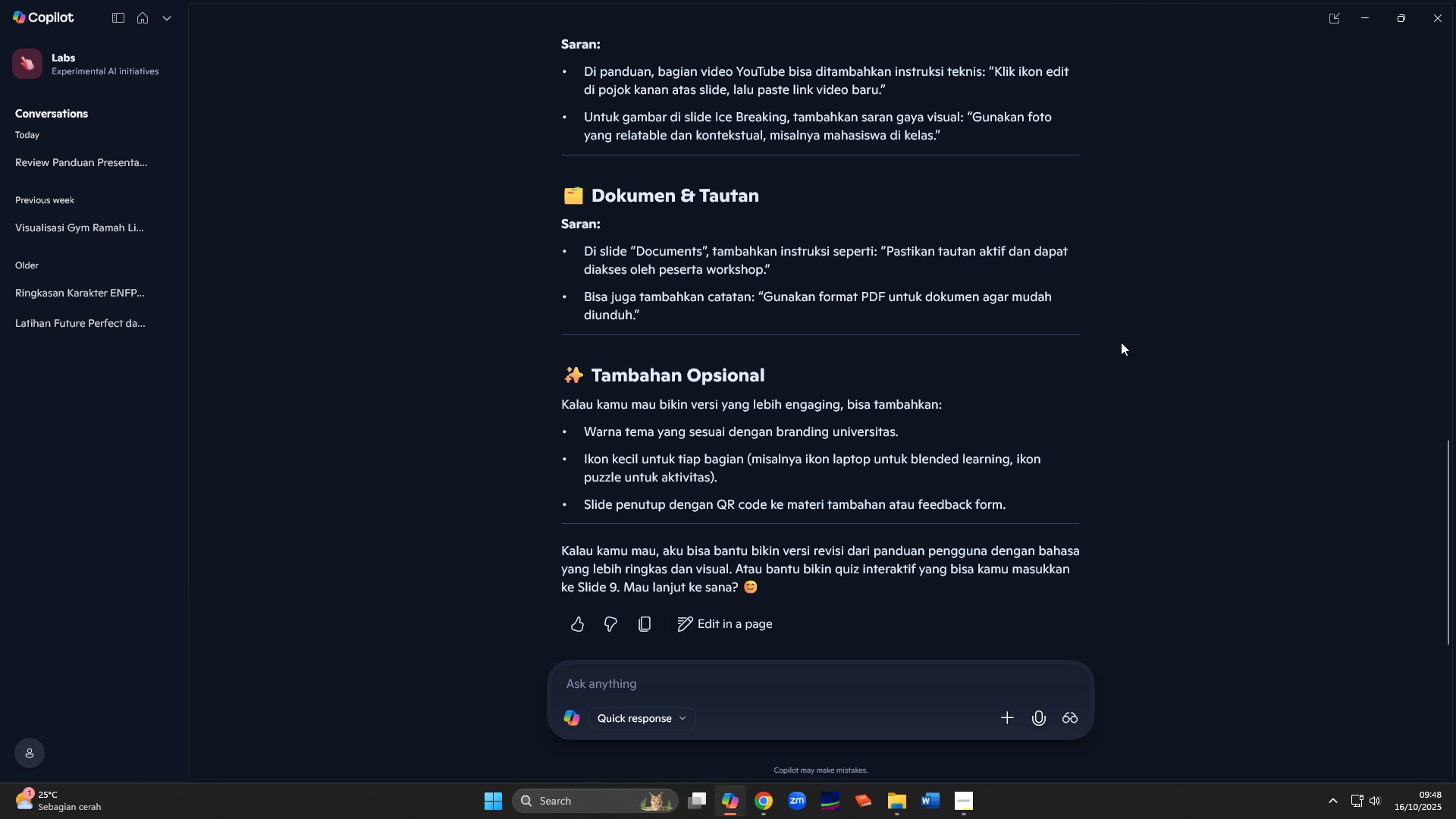 
scroll: coordinate [1217, 417], scroll_direction: up, amount: 11.0
 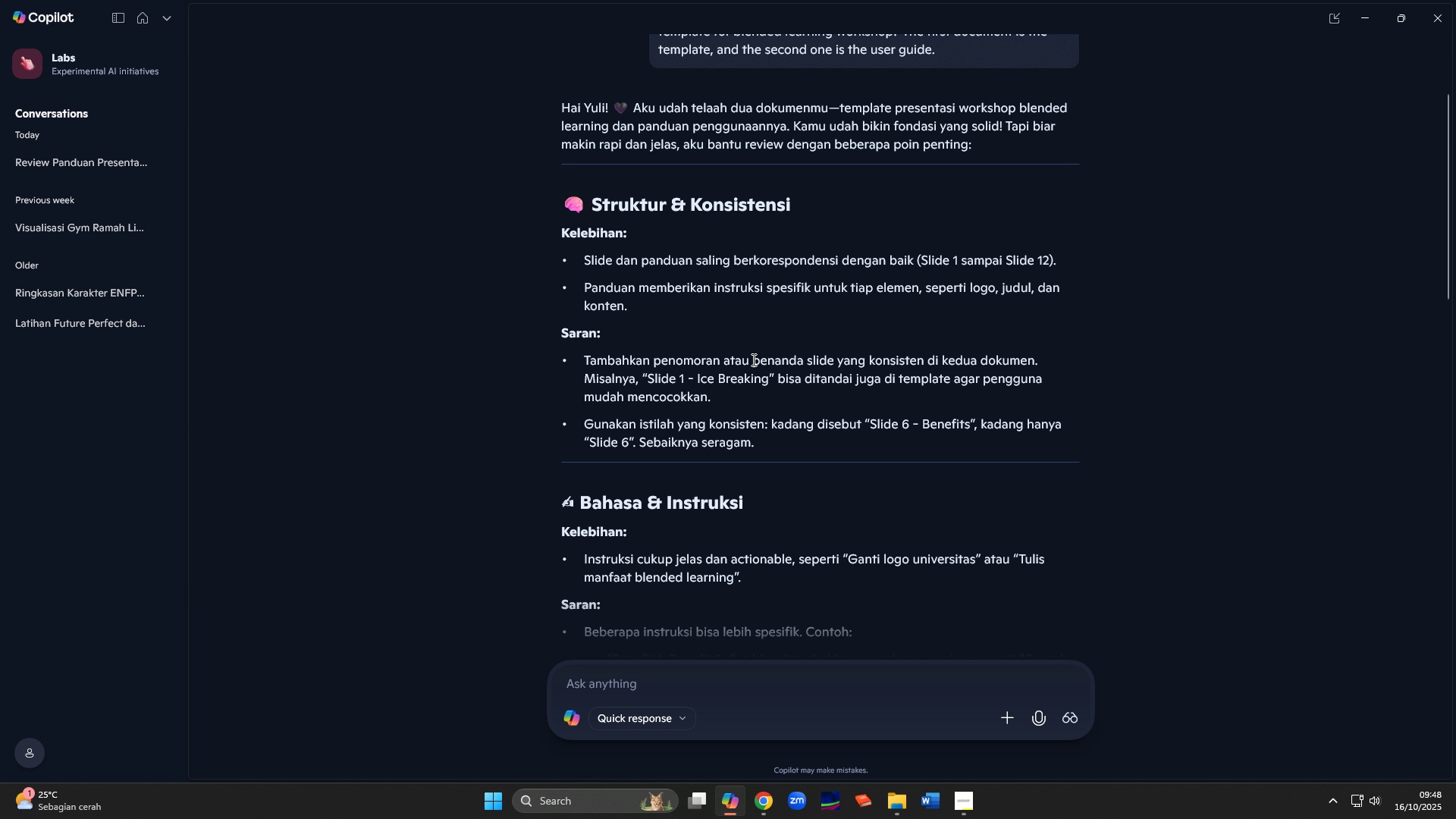 
scroll: coordinate [877, 367], scroll_direction: down, amount: 5.0
 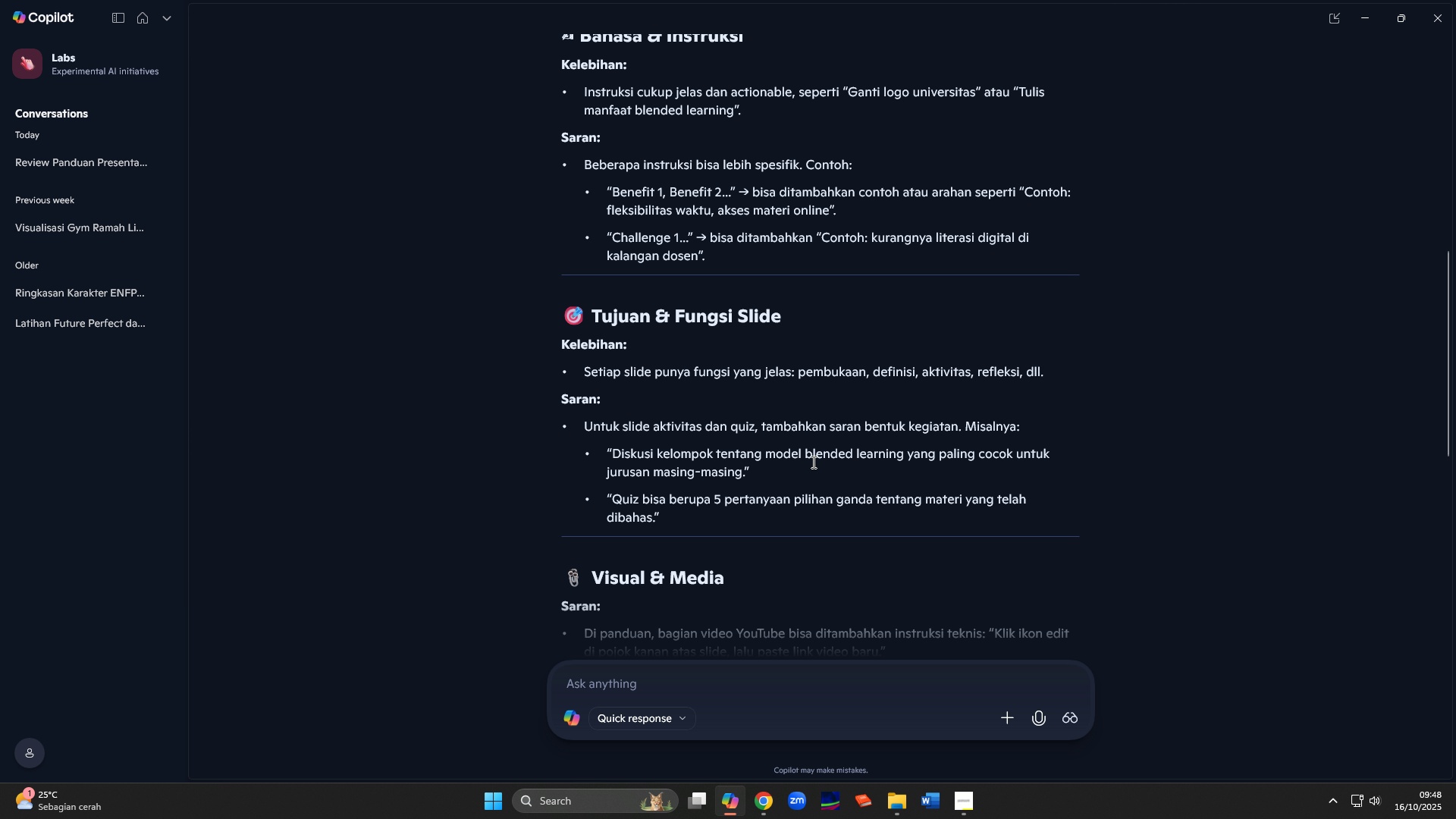 
wait(7.37)
 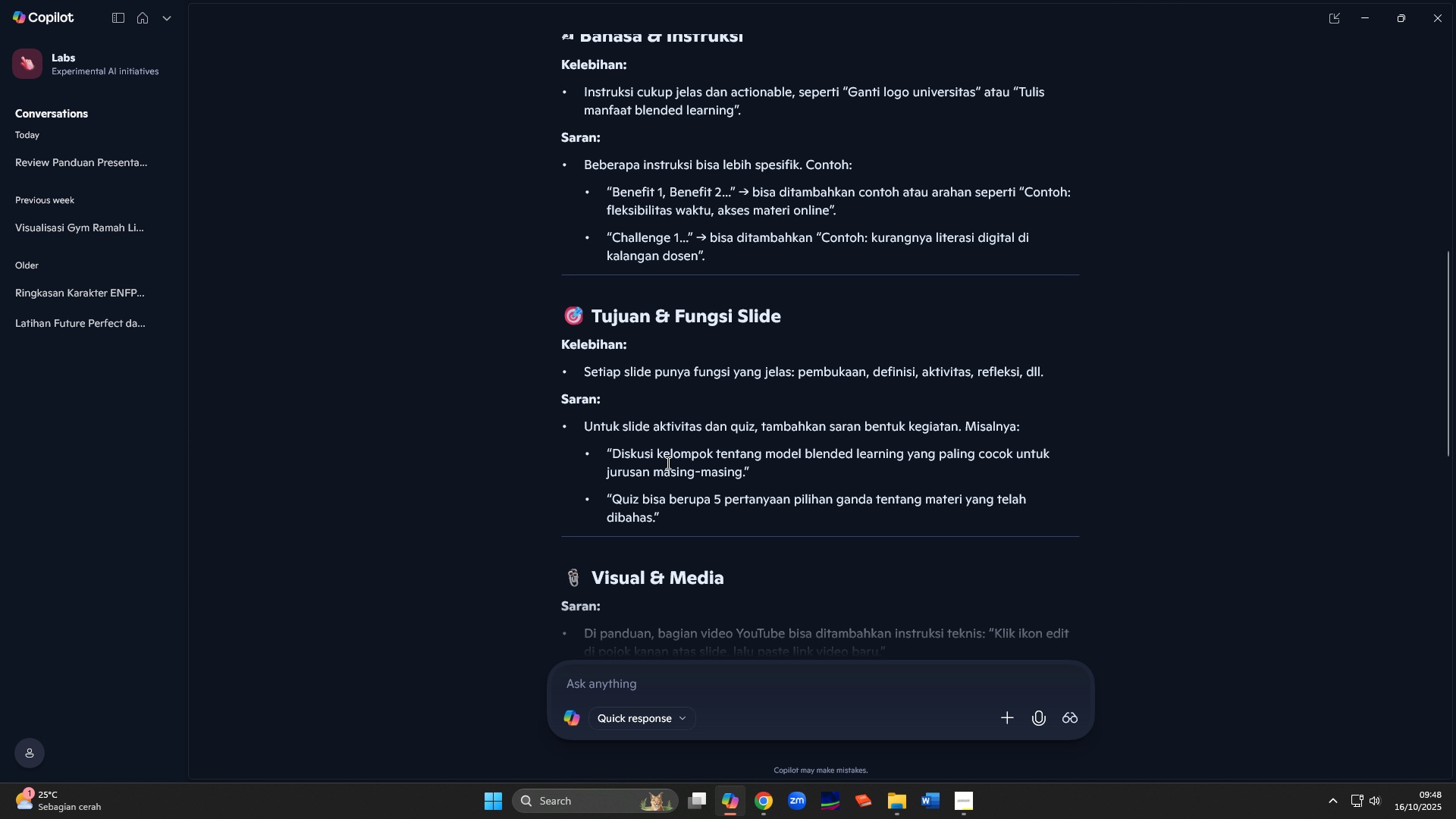 
scroll: coordinate [831, 454], scroll_direction: down, amount: 2.0
 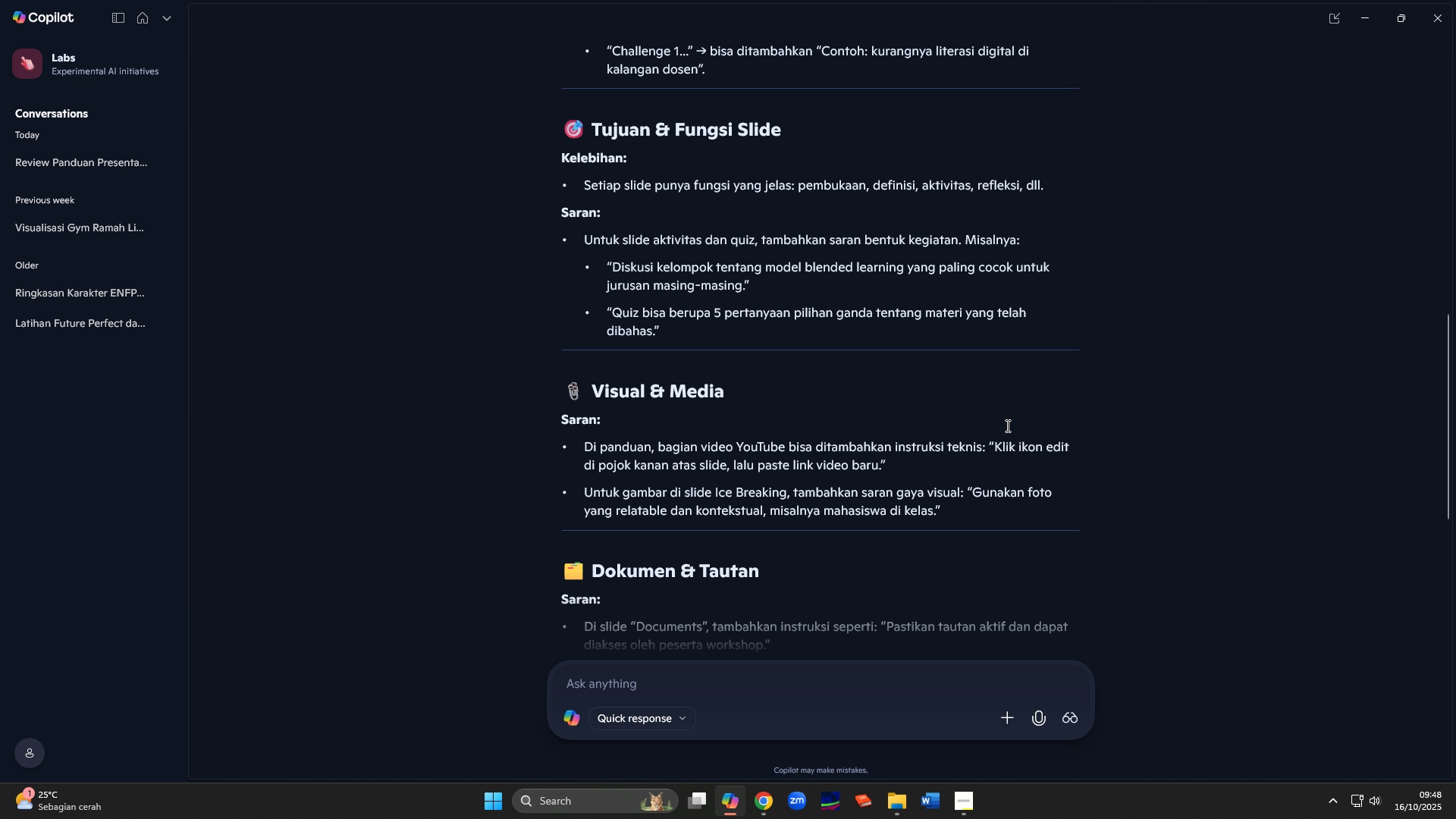 
wait(5.59)
 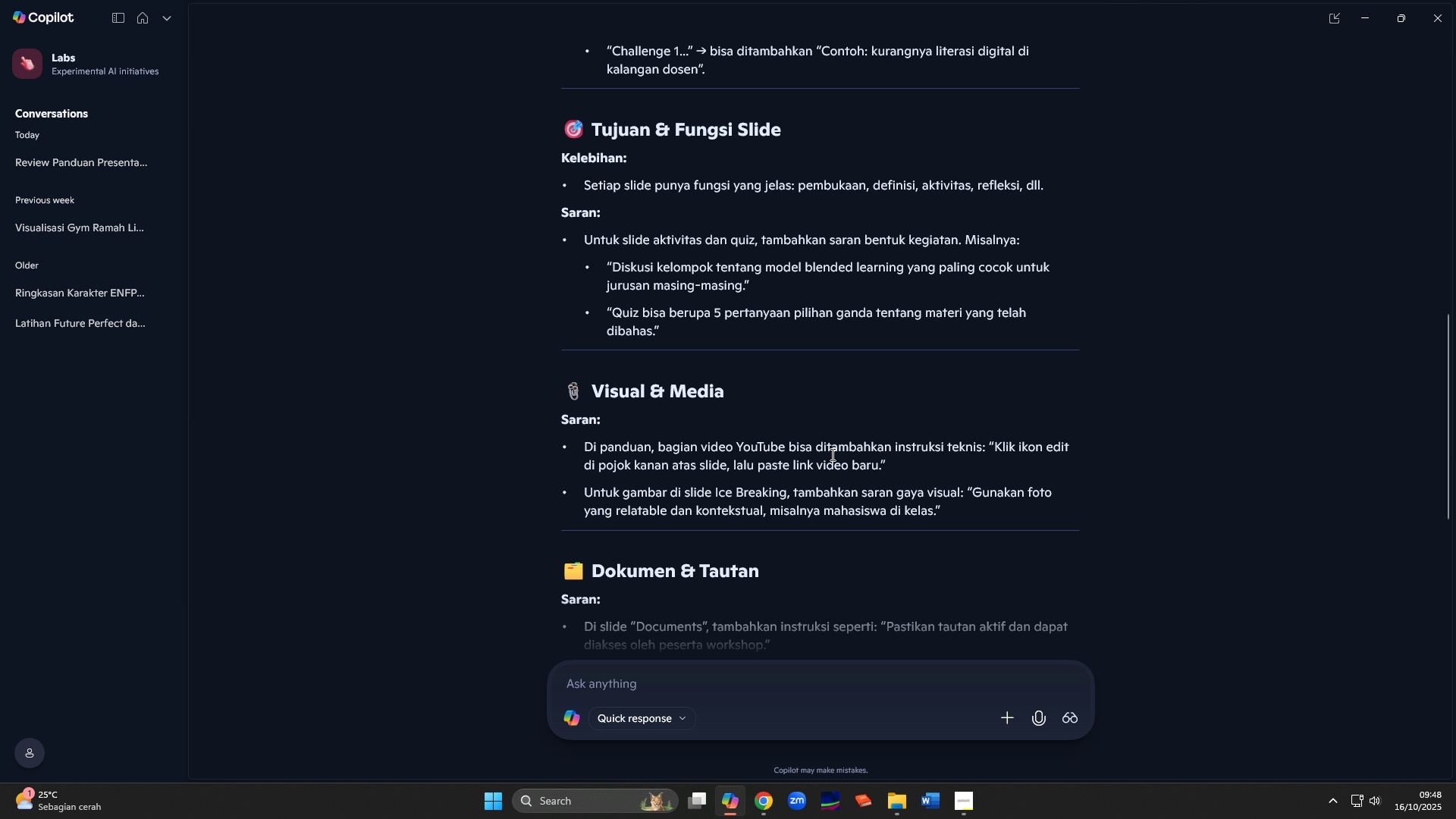 
scroll: coordinate [1006, 425], scroll_direction: down, amount: 9.0
 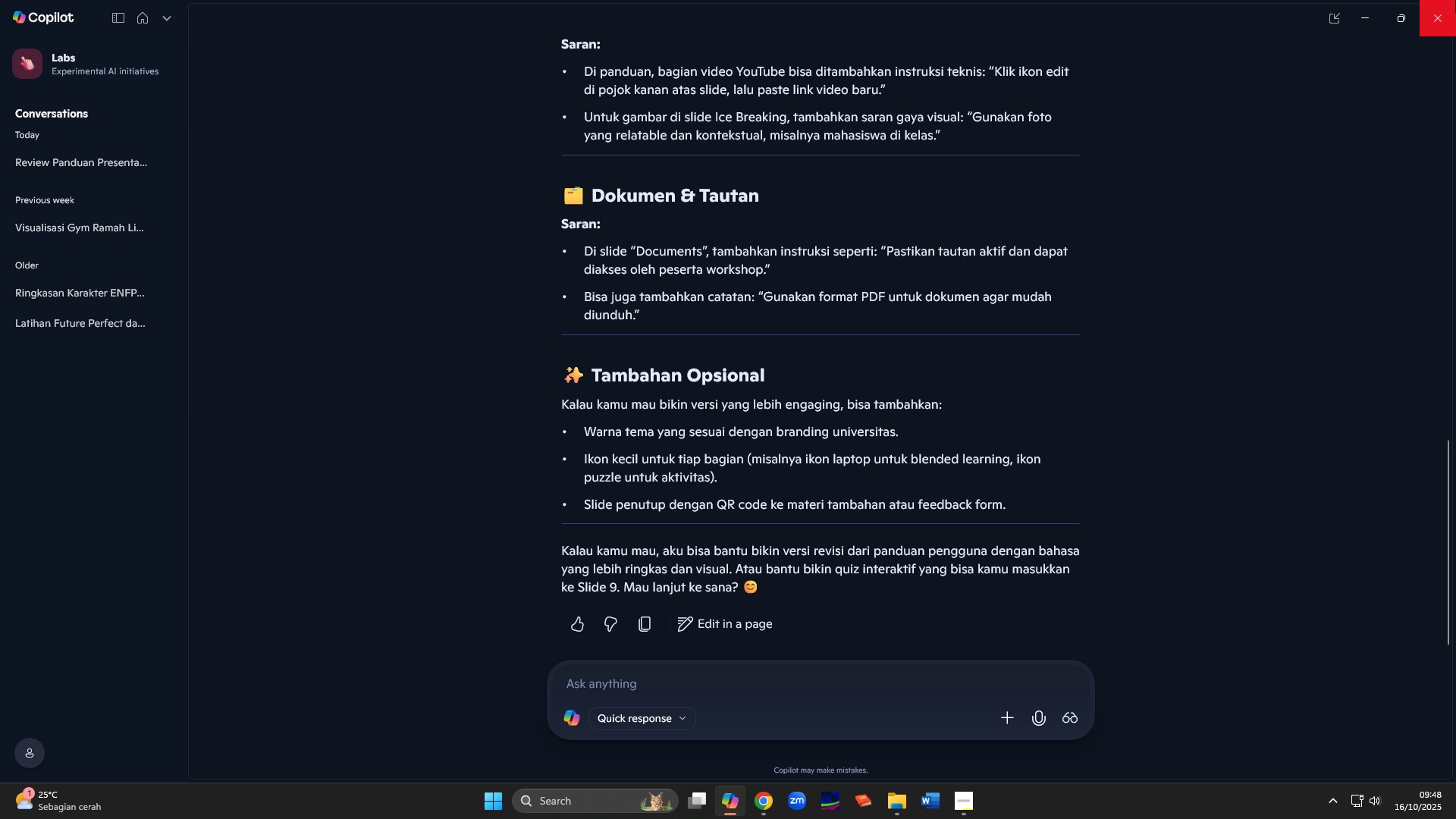 
left_click([1455, 0])
 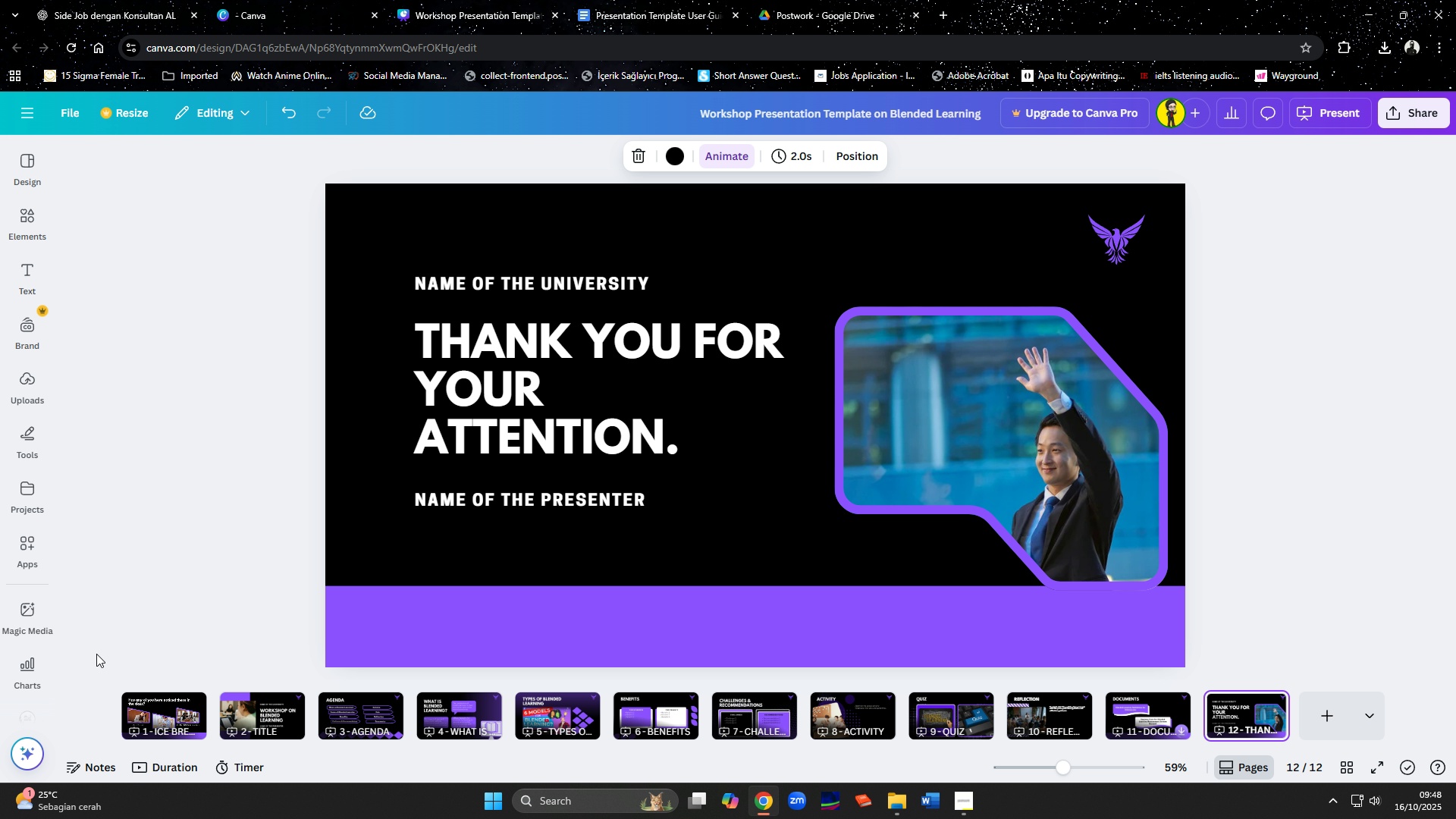 
left_click([174, 718])
 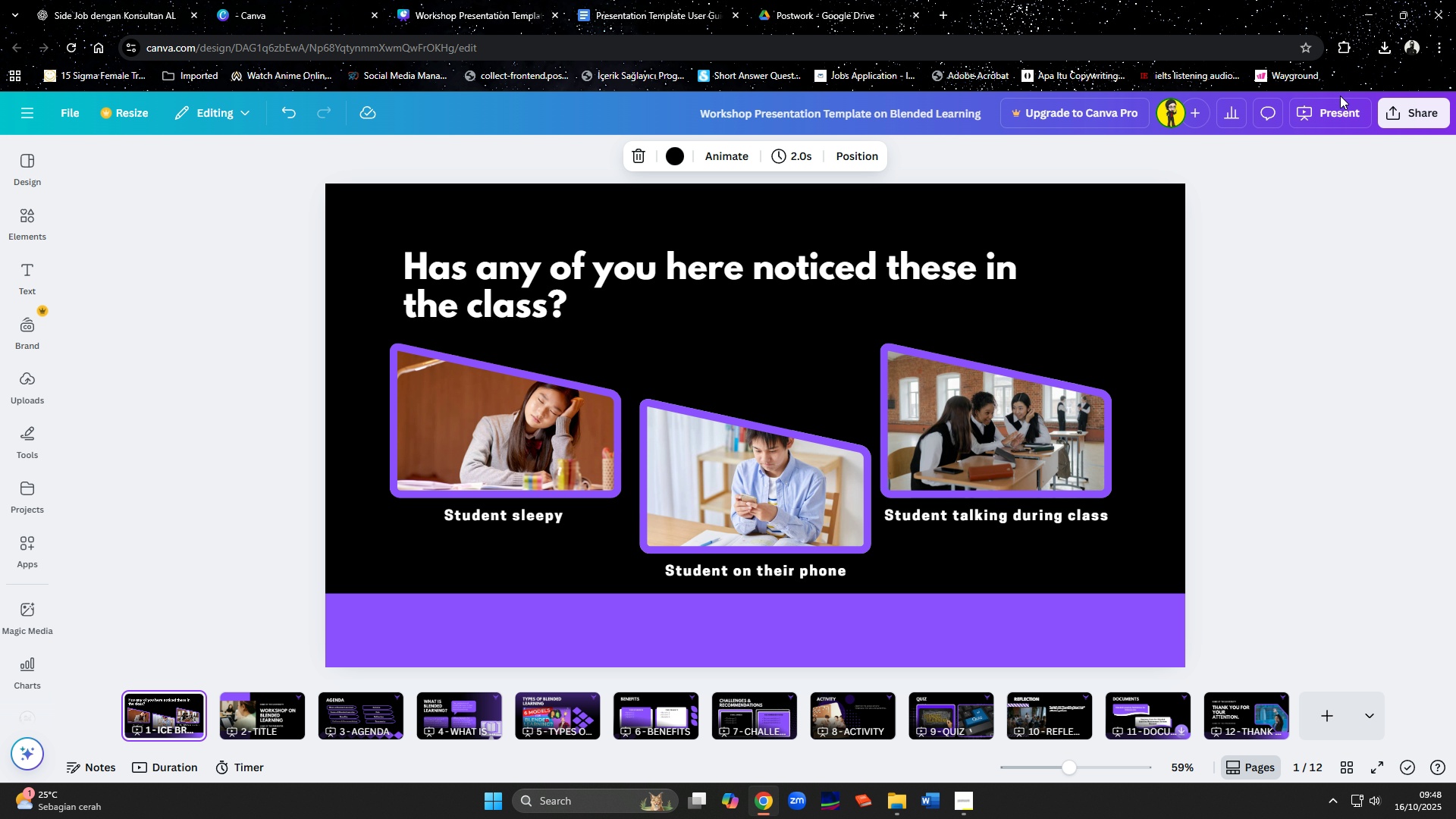 
left_click([1335, 109])
 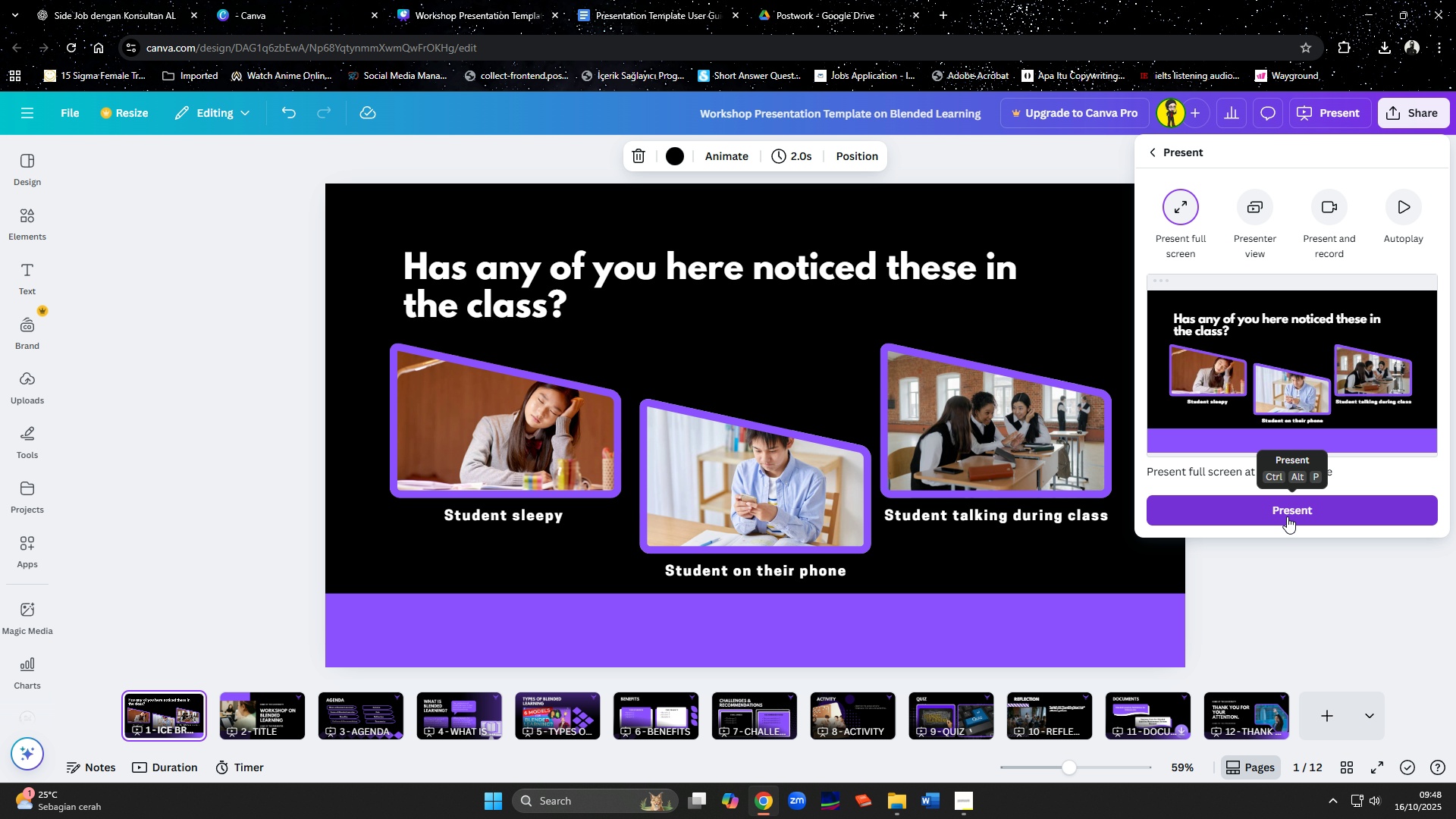 
left_click([1287, 516])
 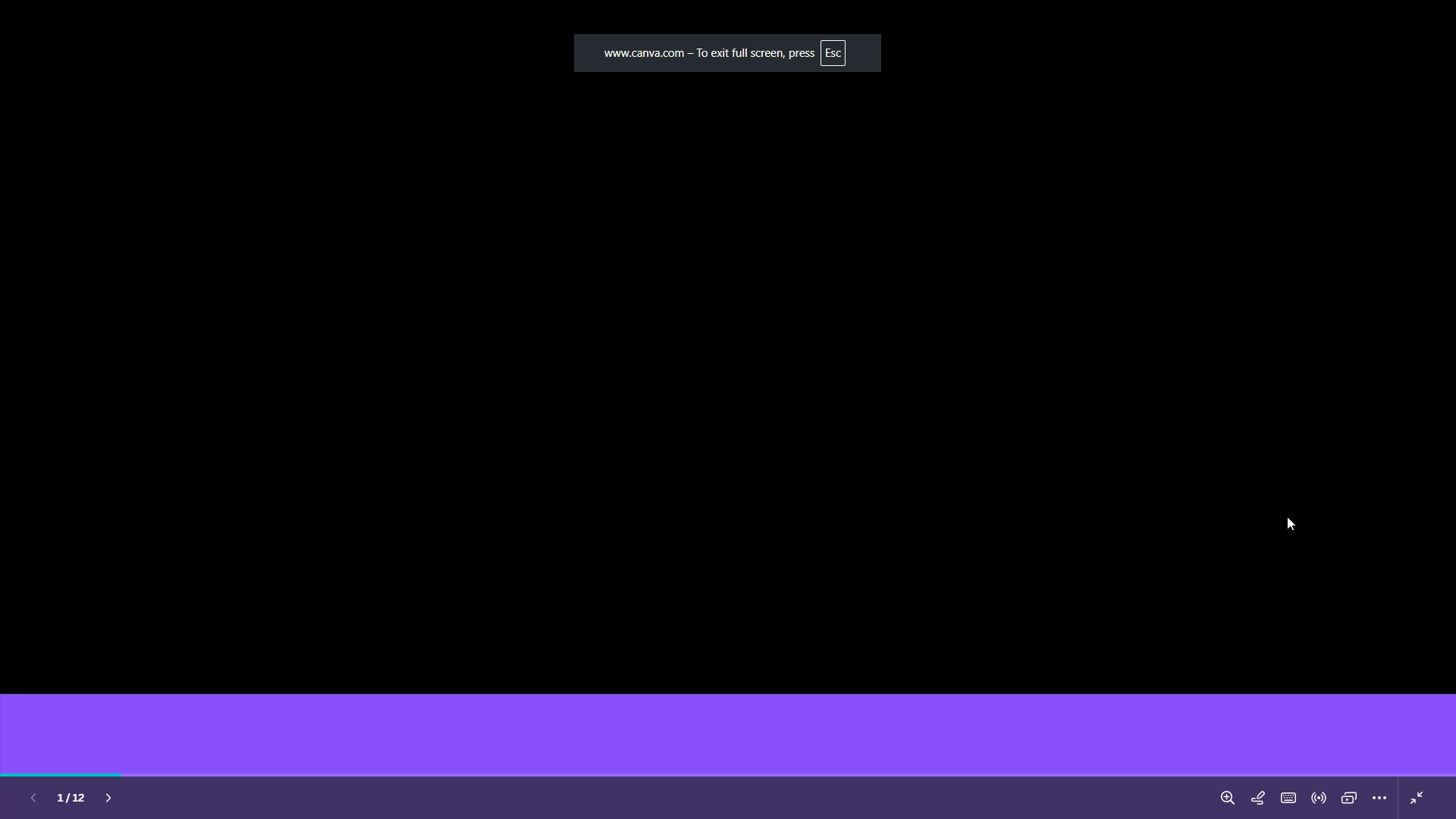 
key(ArrowRight)
 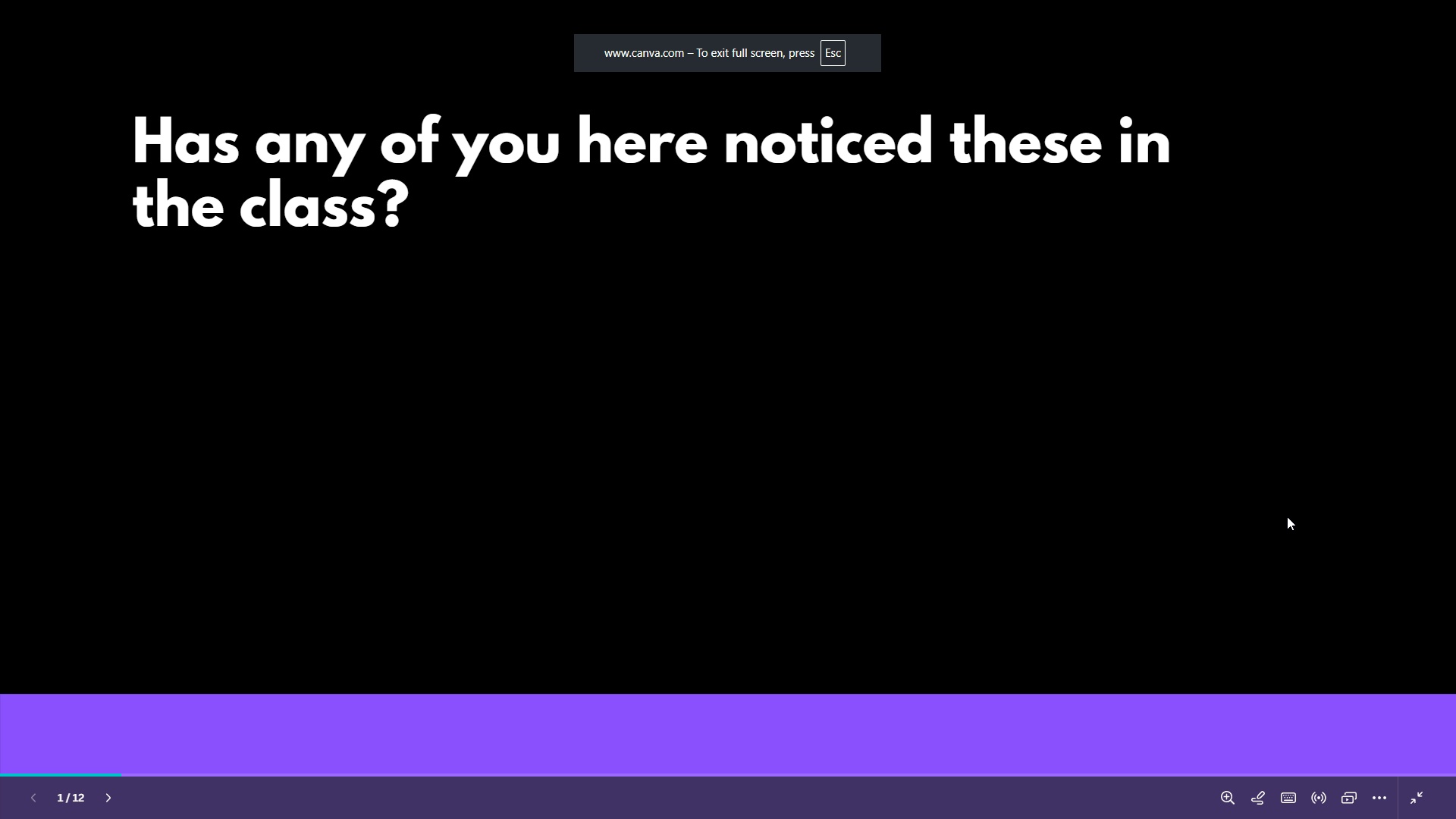 
key(ArrowRight)
 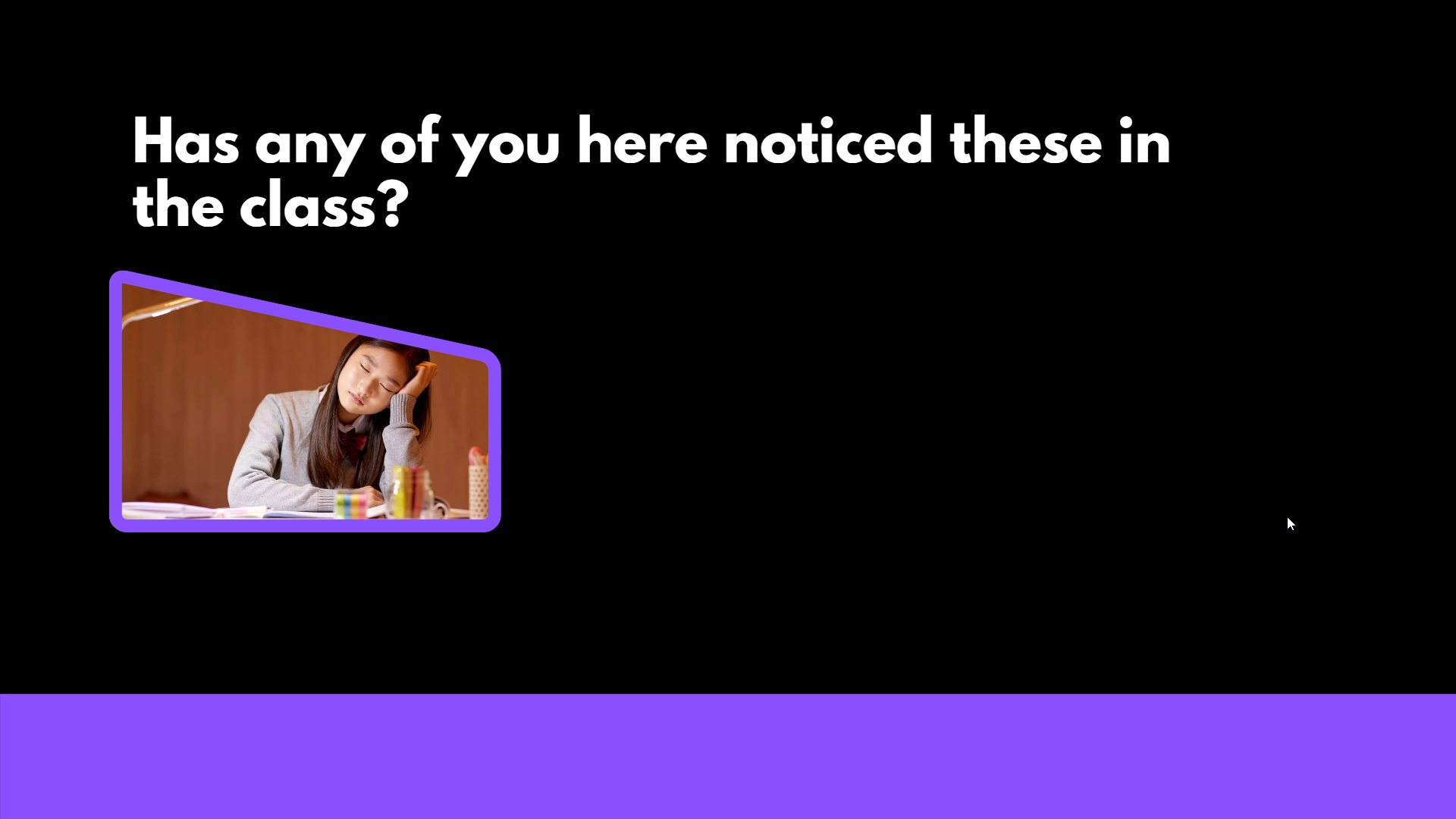 
key(ArrowRight)
 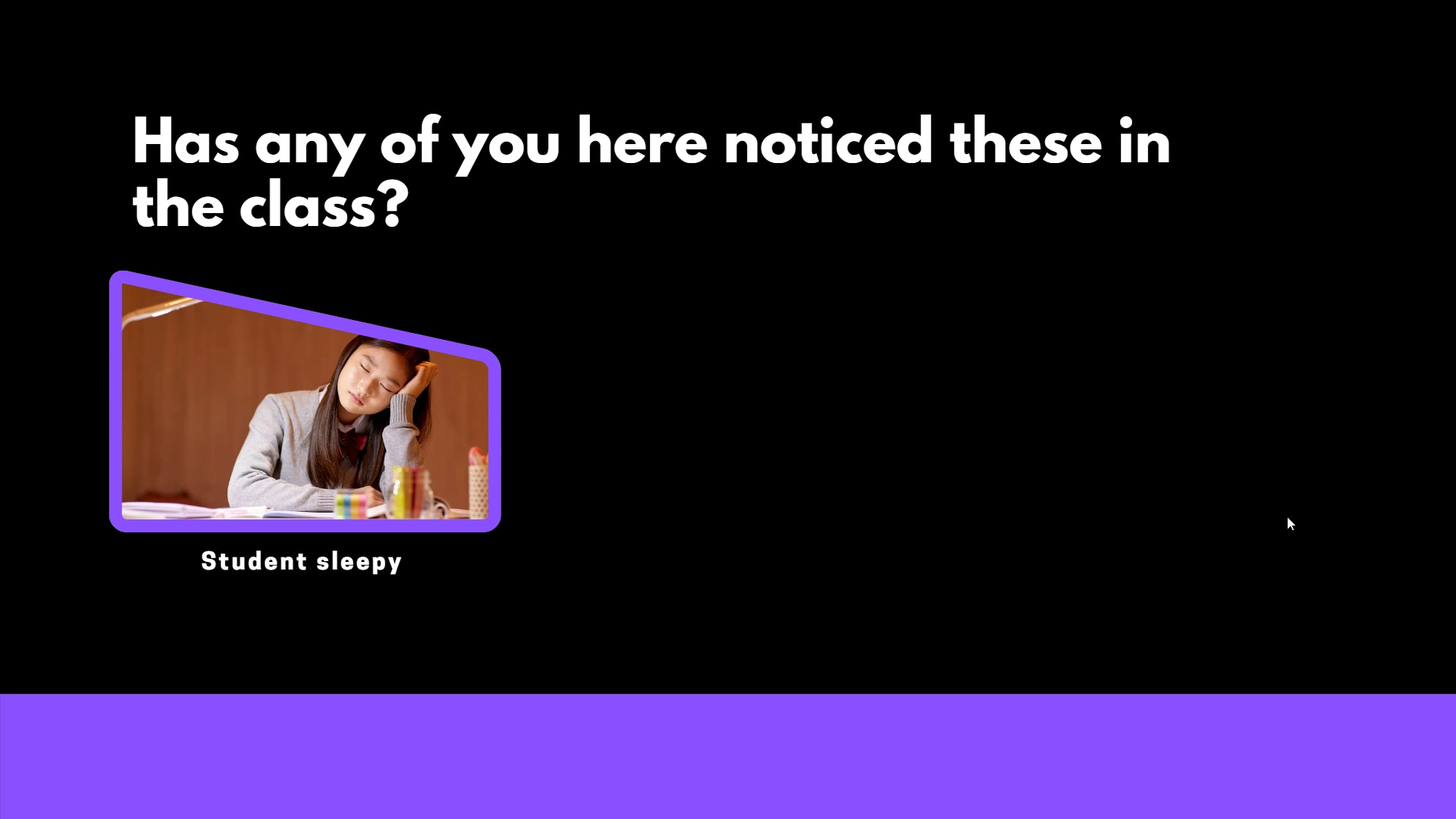 
key(ArrowRight)
 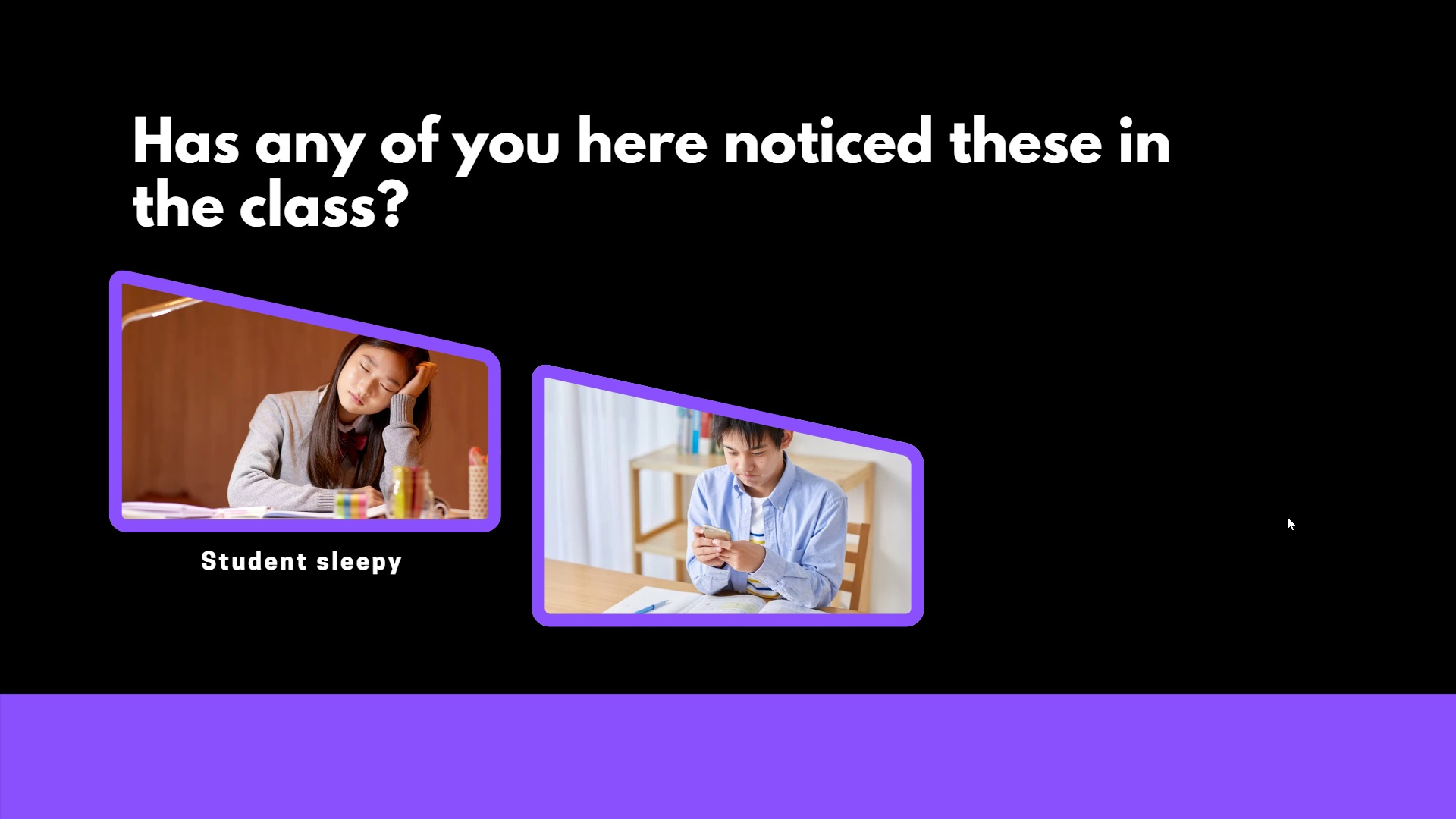 
key(ArrowRight)
 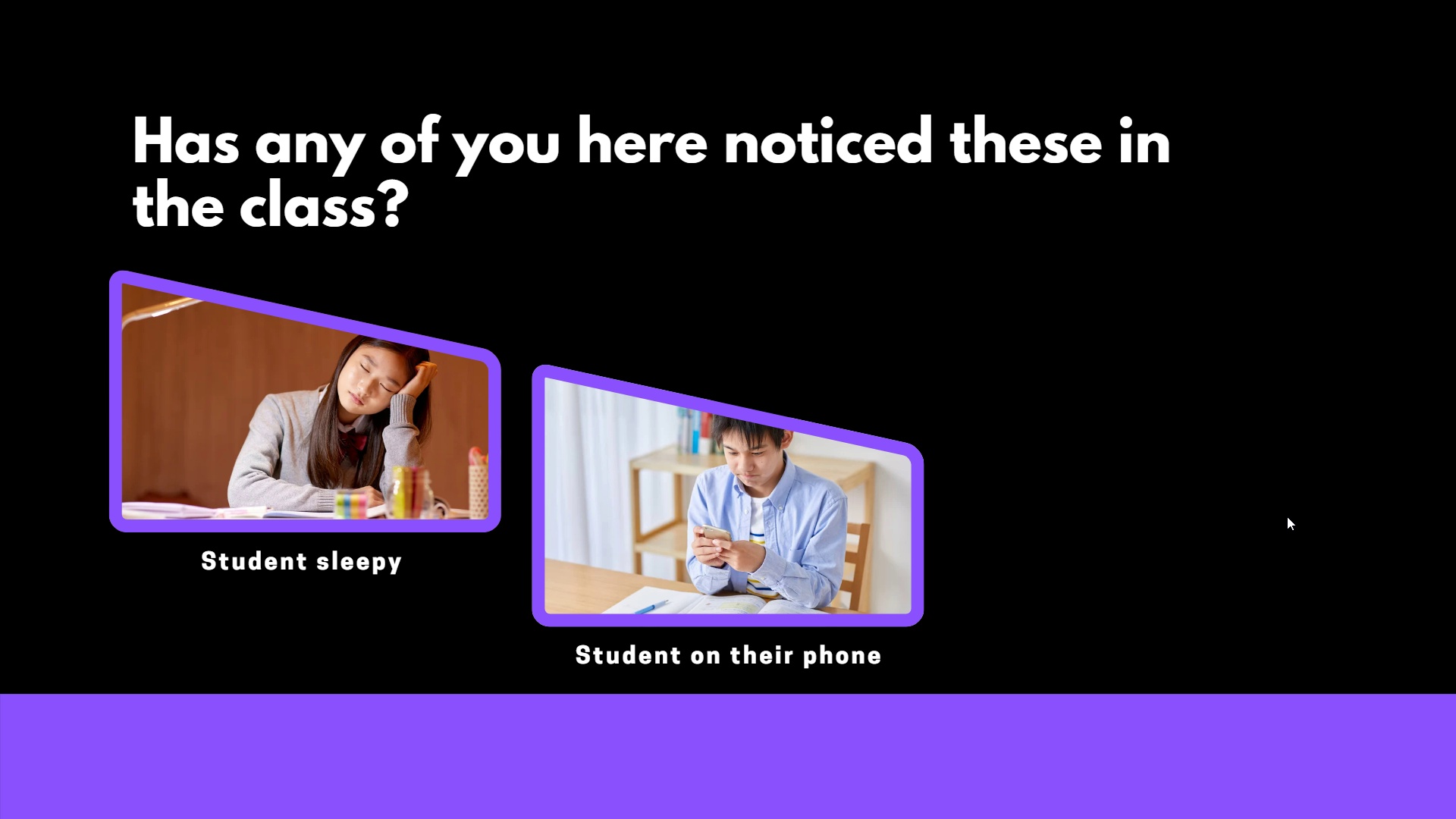 
key(ArrowRight)
 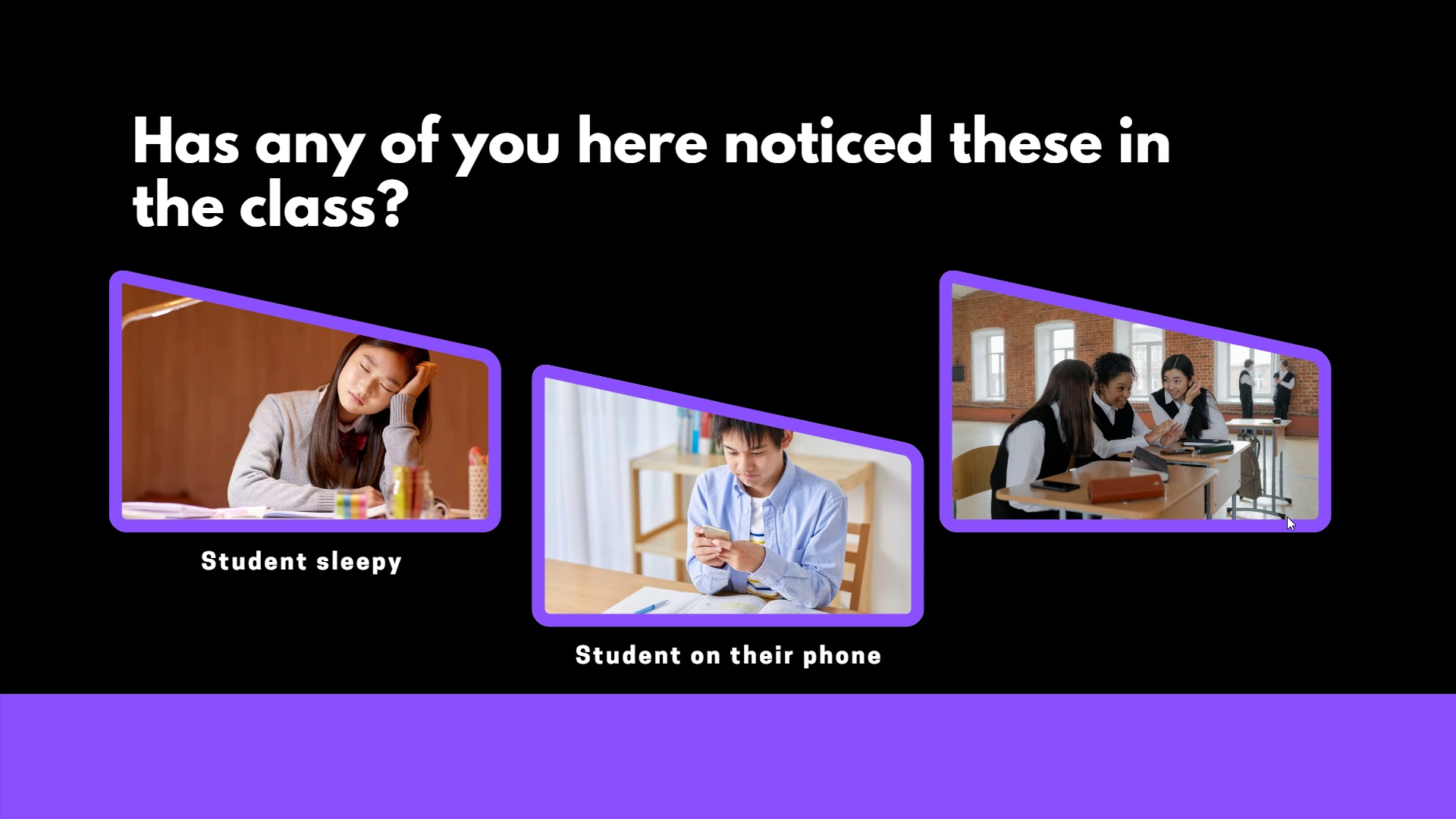 
key(ArrowRight)
 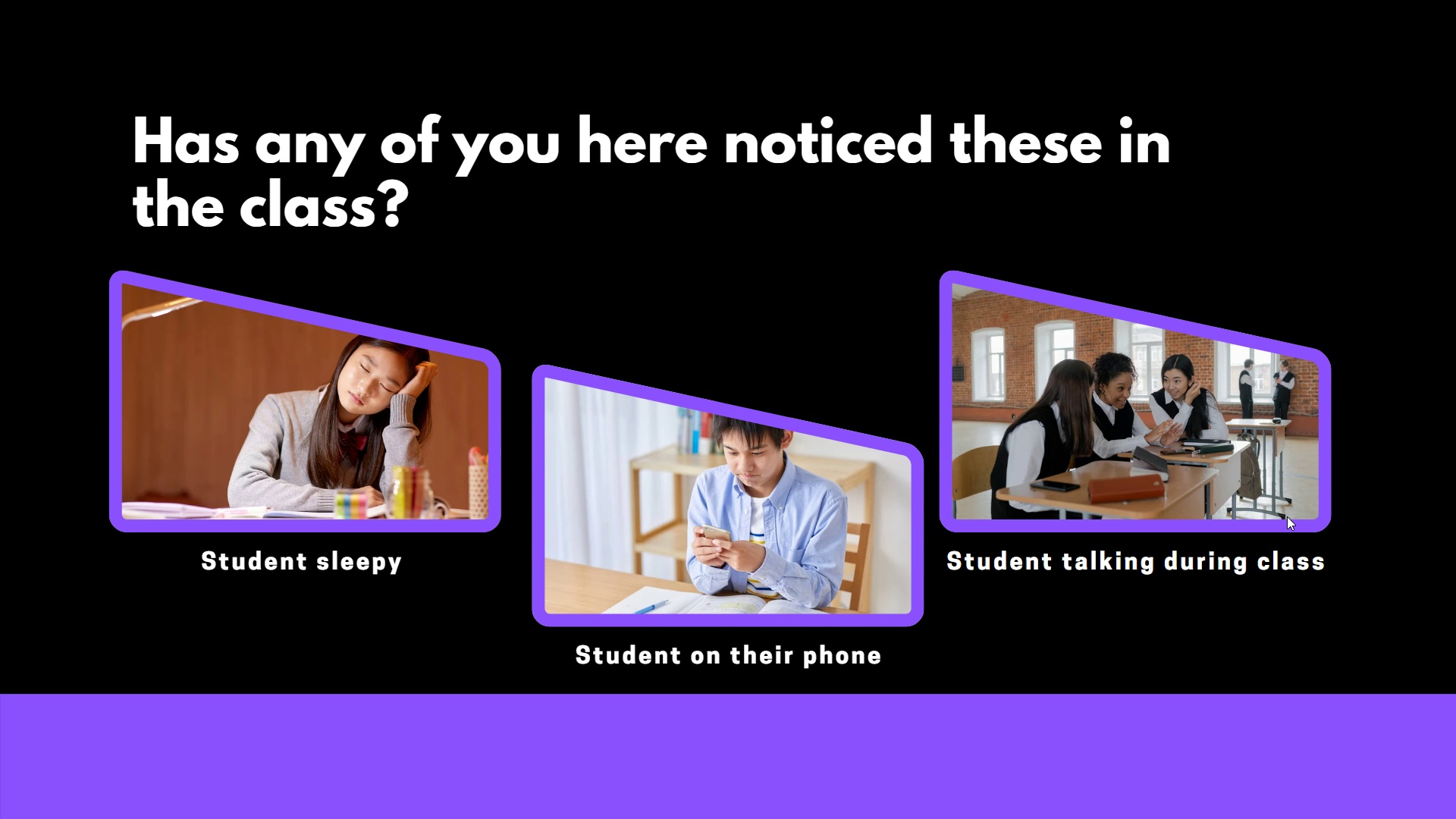 
key(ArrowRight)
 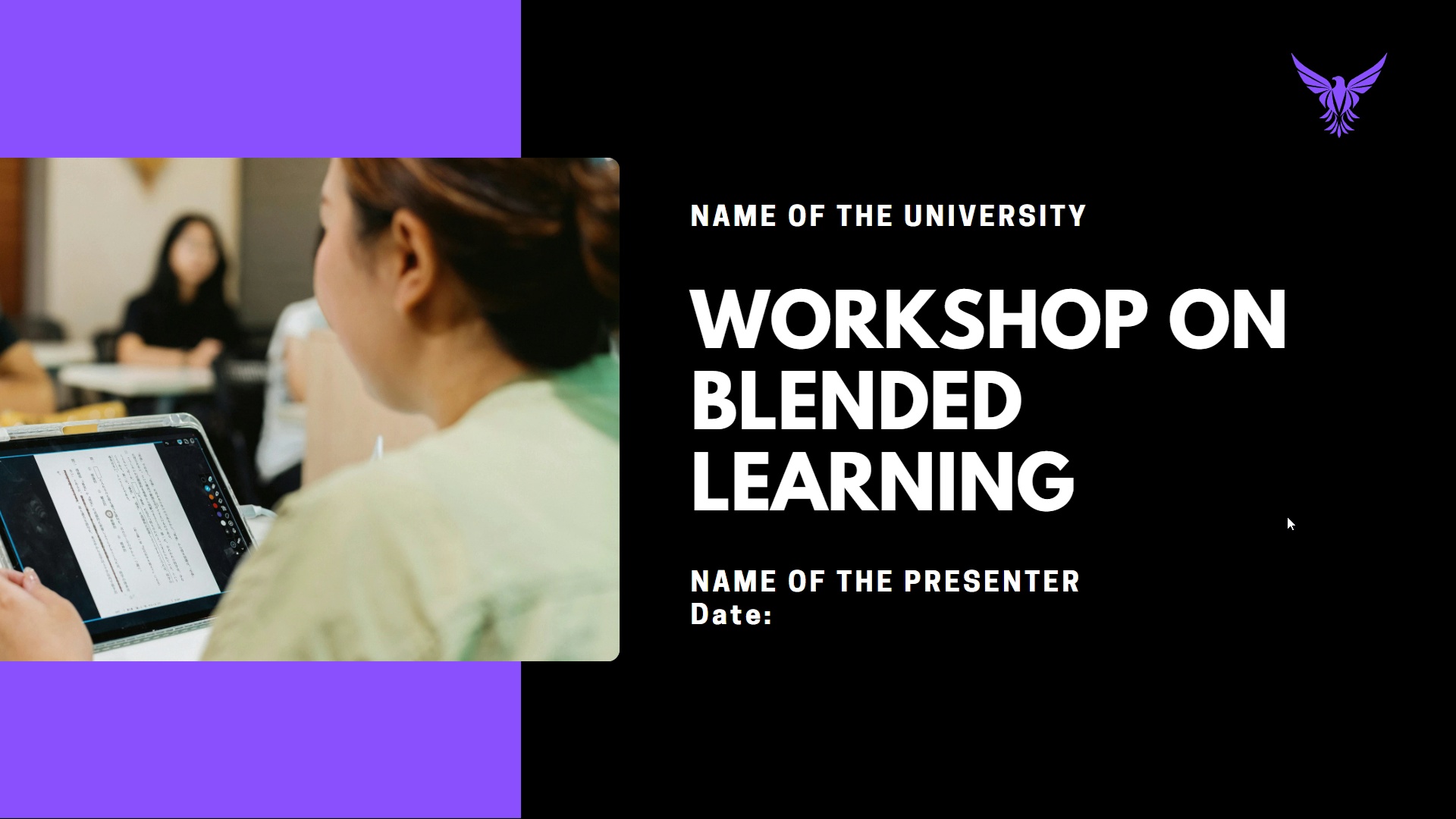 
key(ArrowRight)
 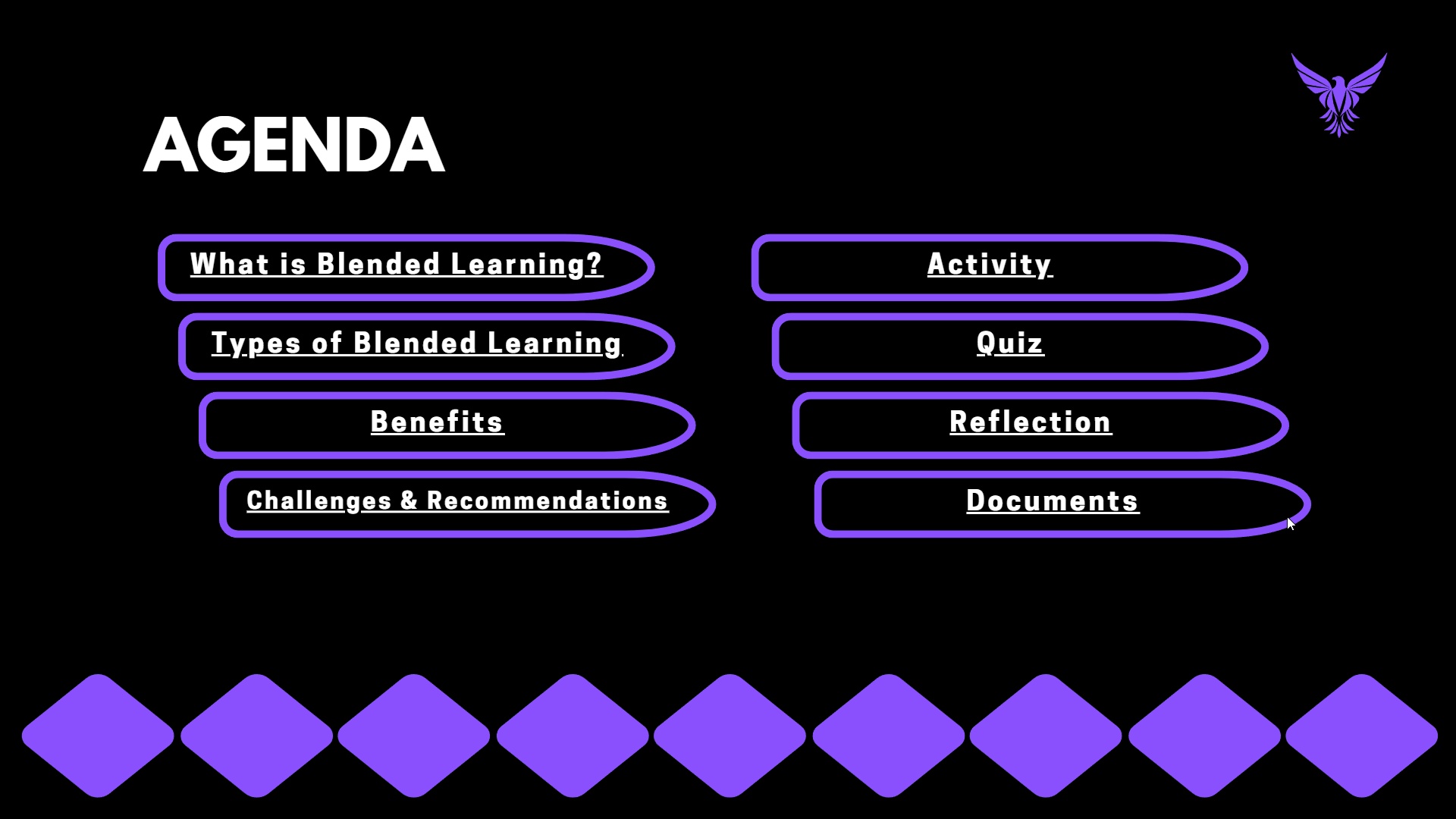 
key(ArrowRight)
 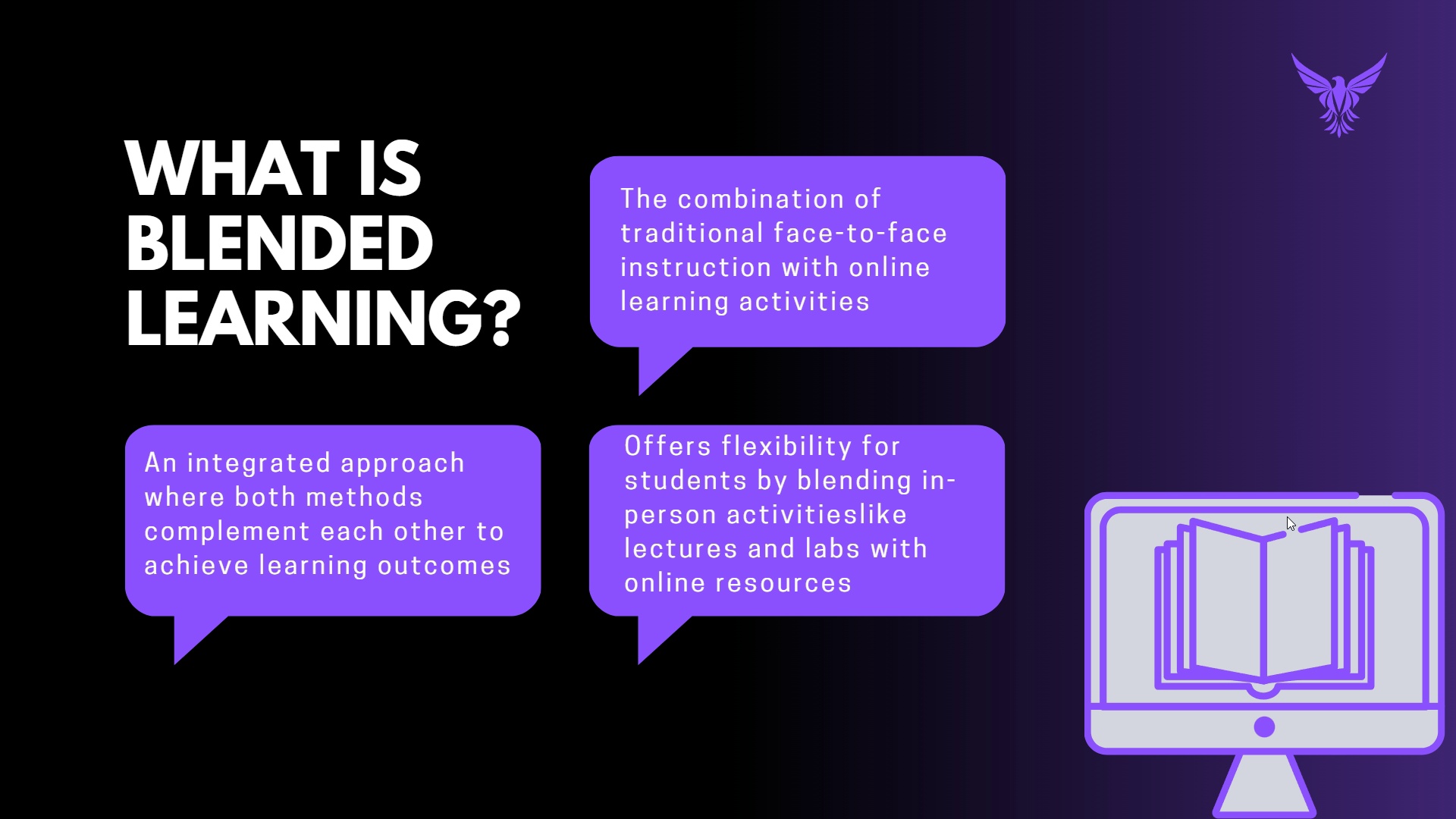 
wait(23.16)
 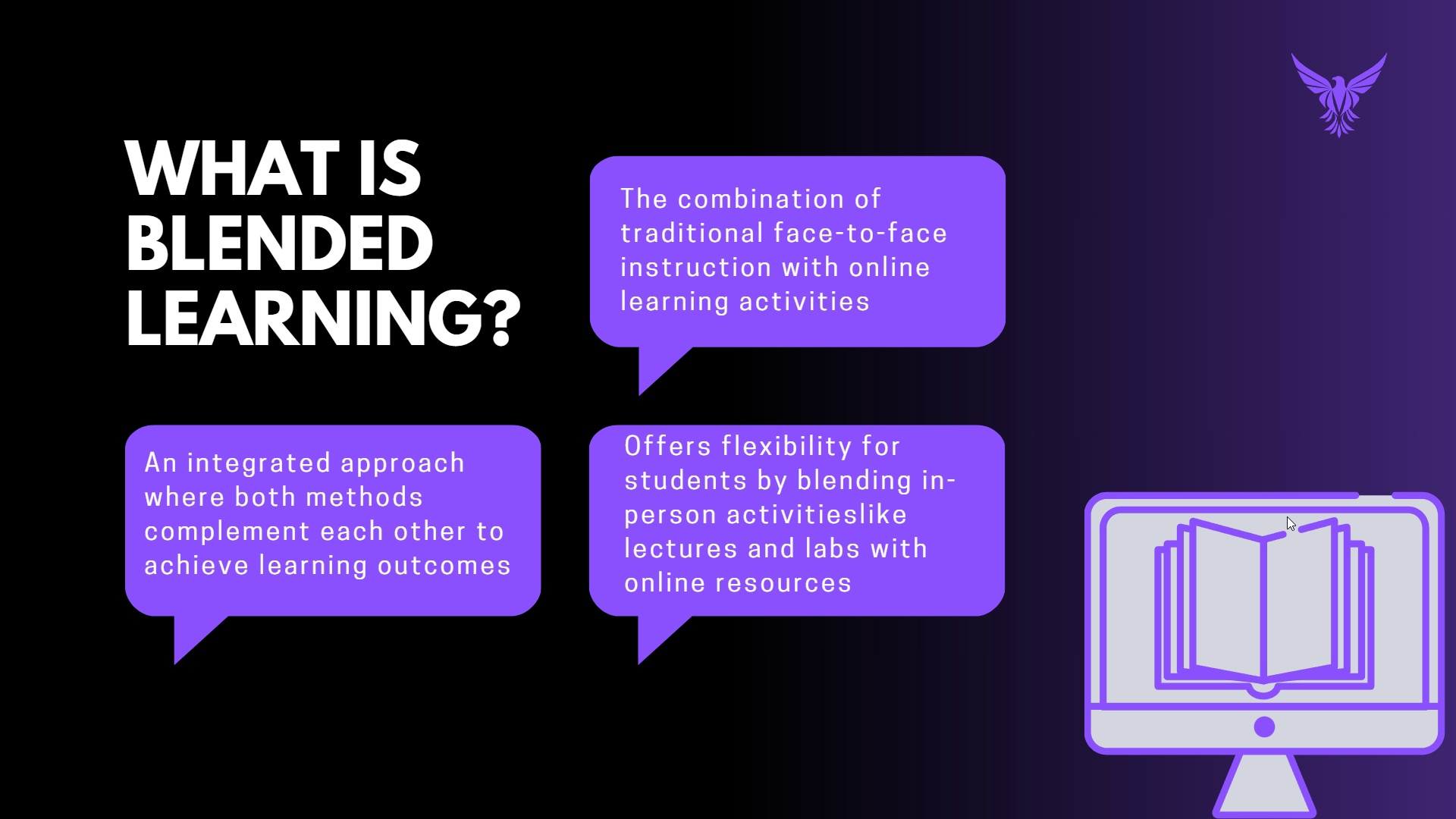 
key(ArrowRight)
 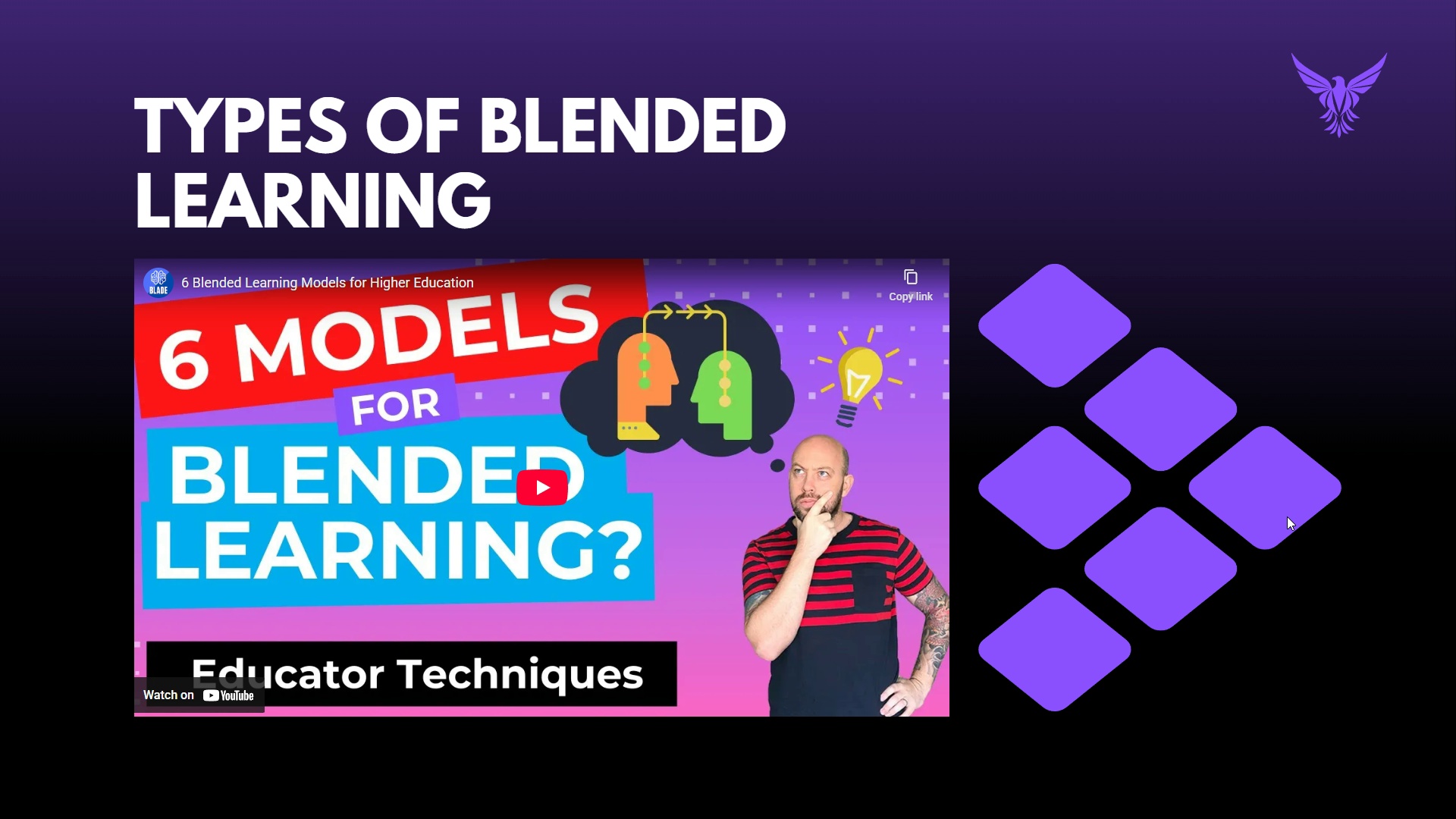 
key(ArrowRight)
 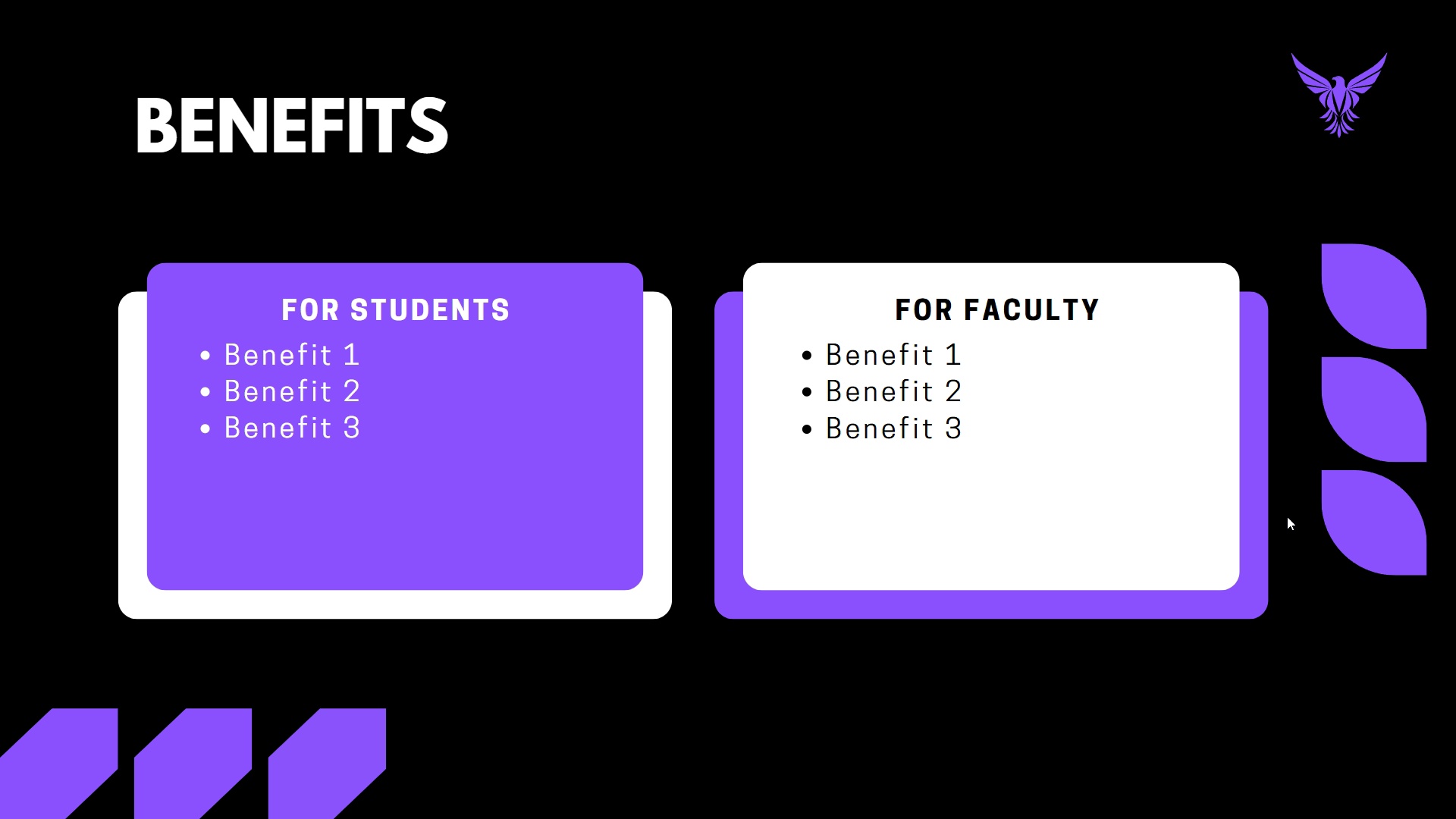 
key(ArrowRight)
 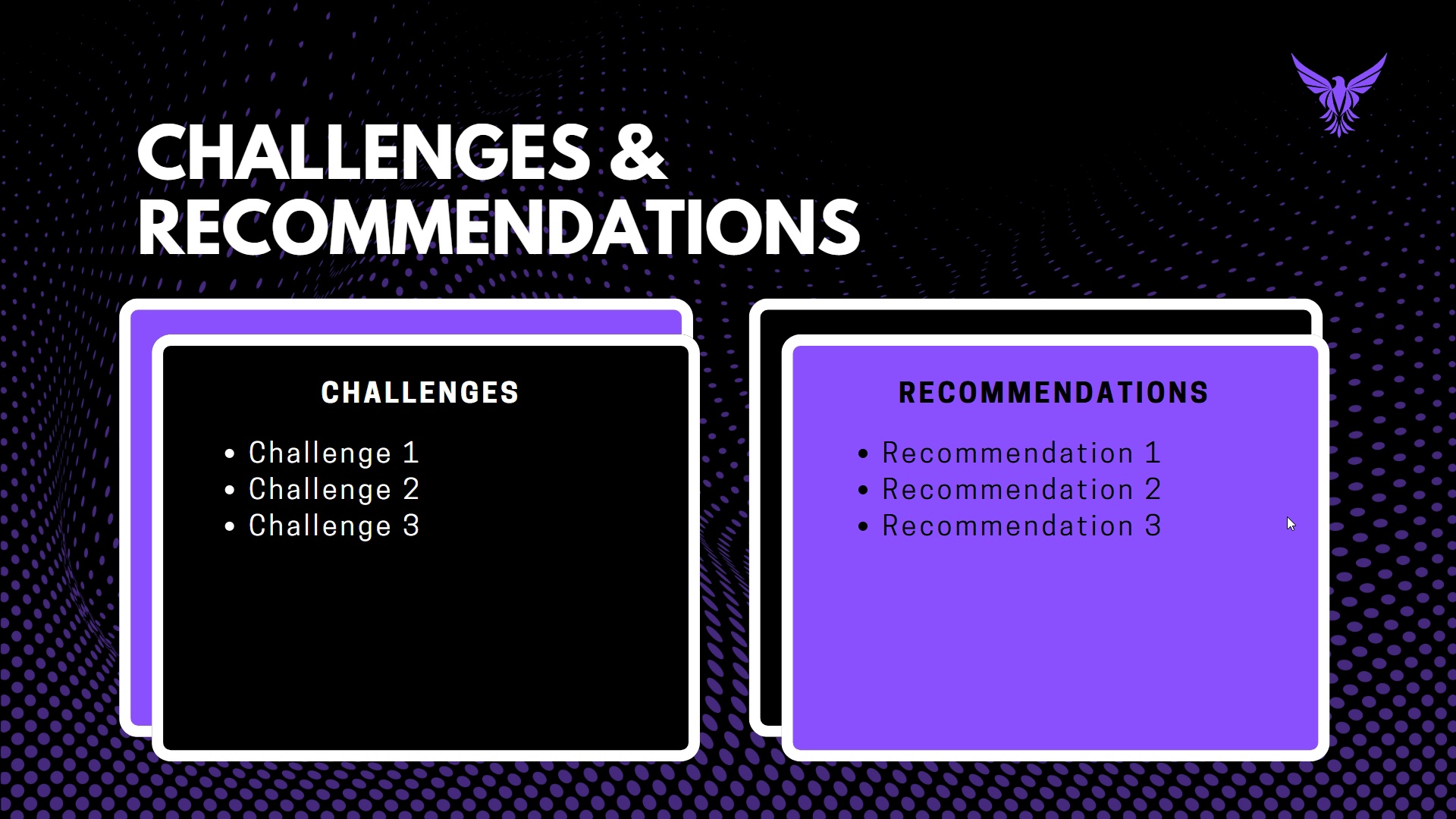 
hold_key(key=ArrowRight, duration=0.3)
 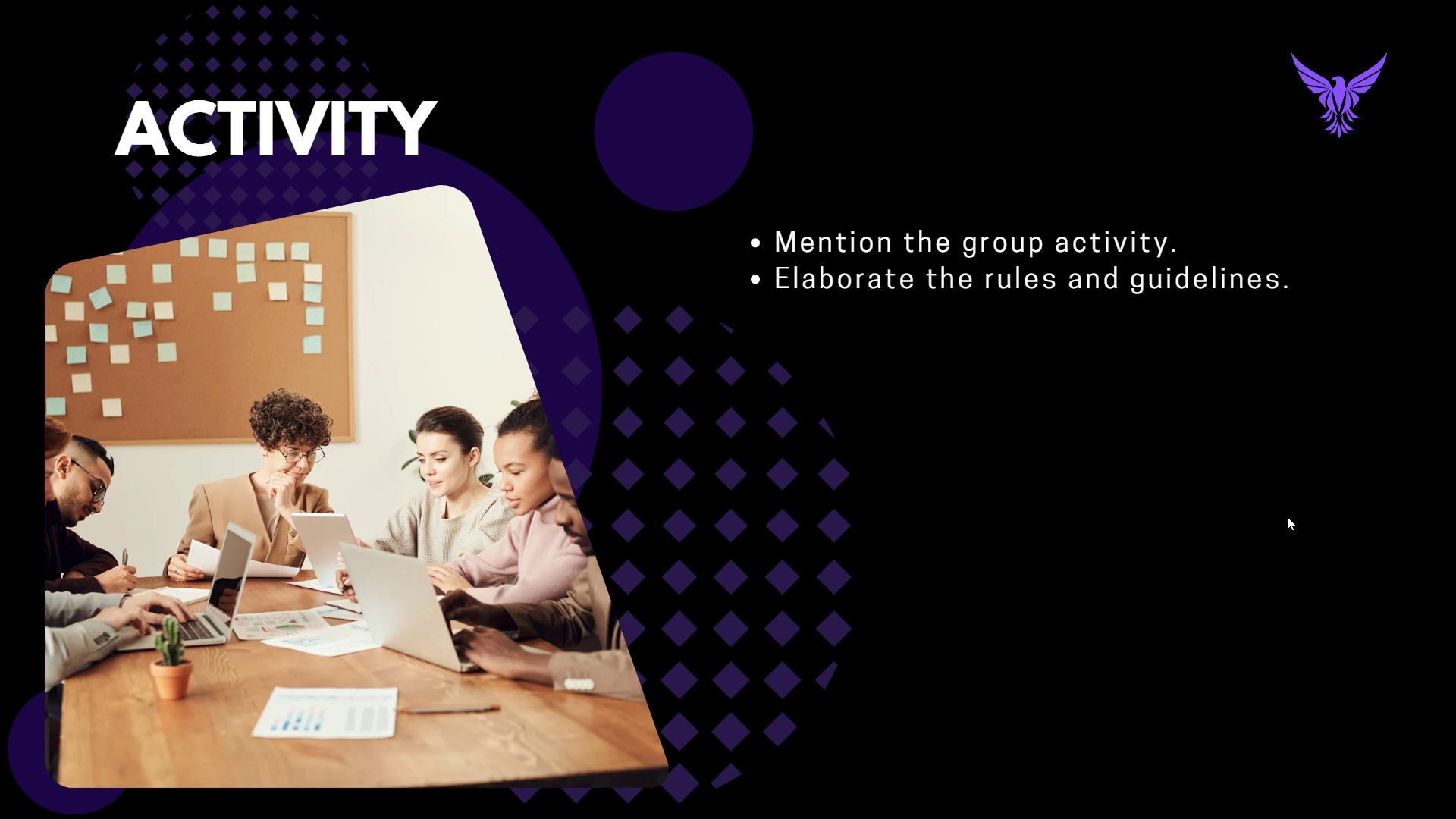 
key(ArrowRight)
 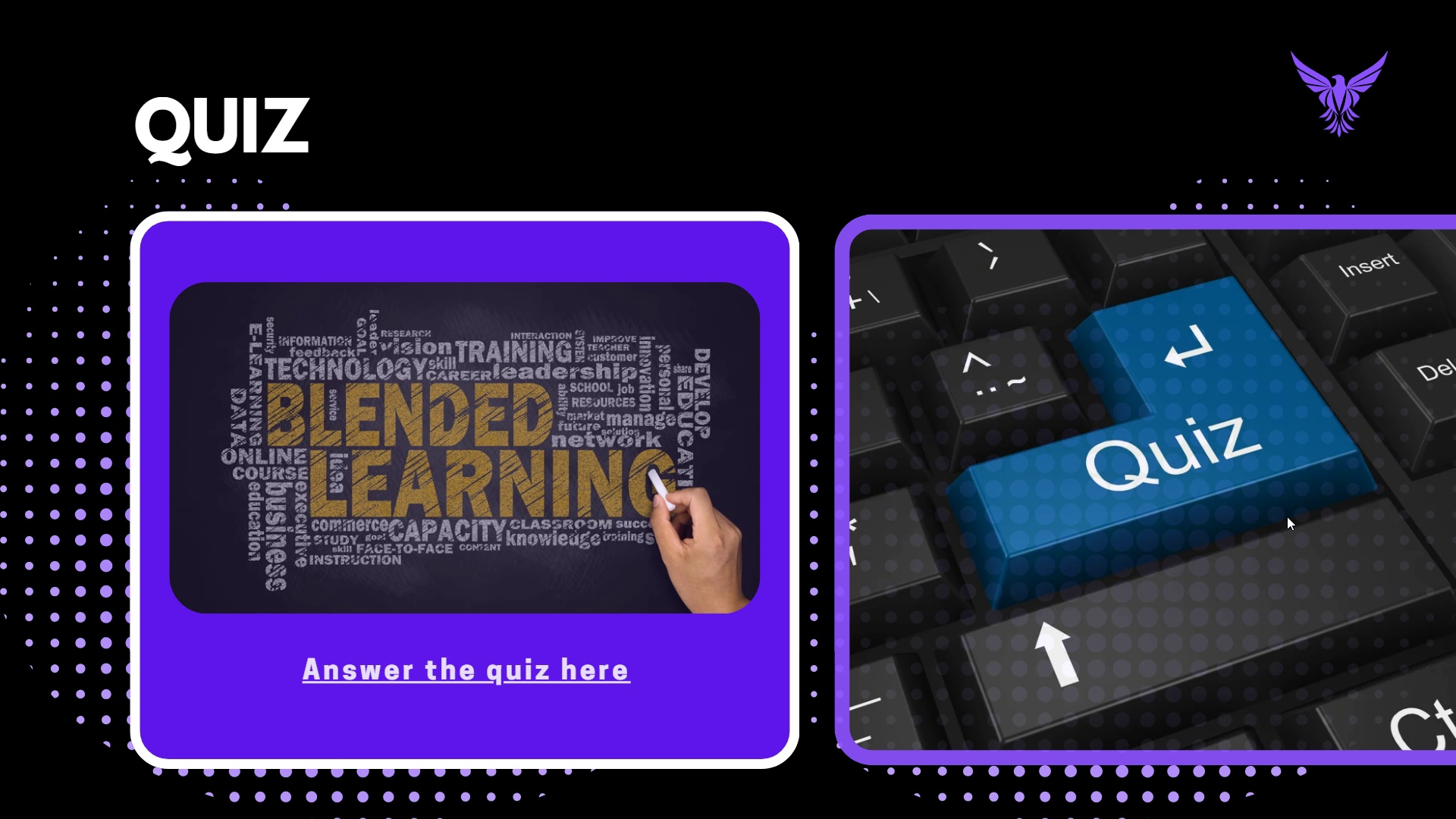 
key(ArrowRight)
 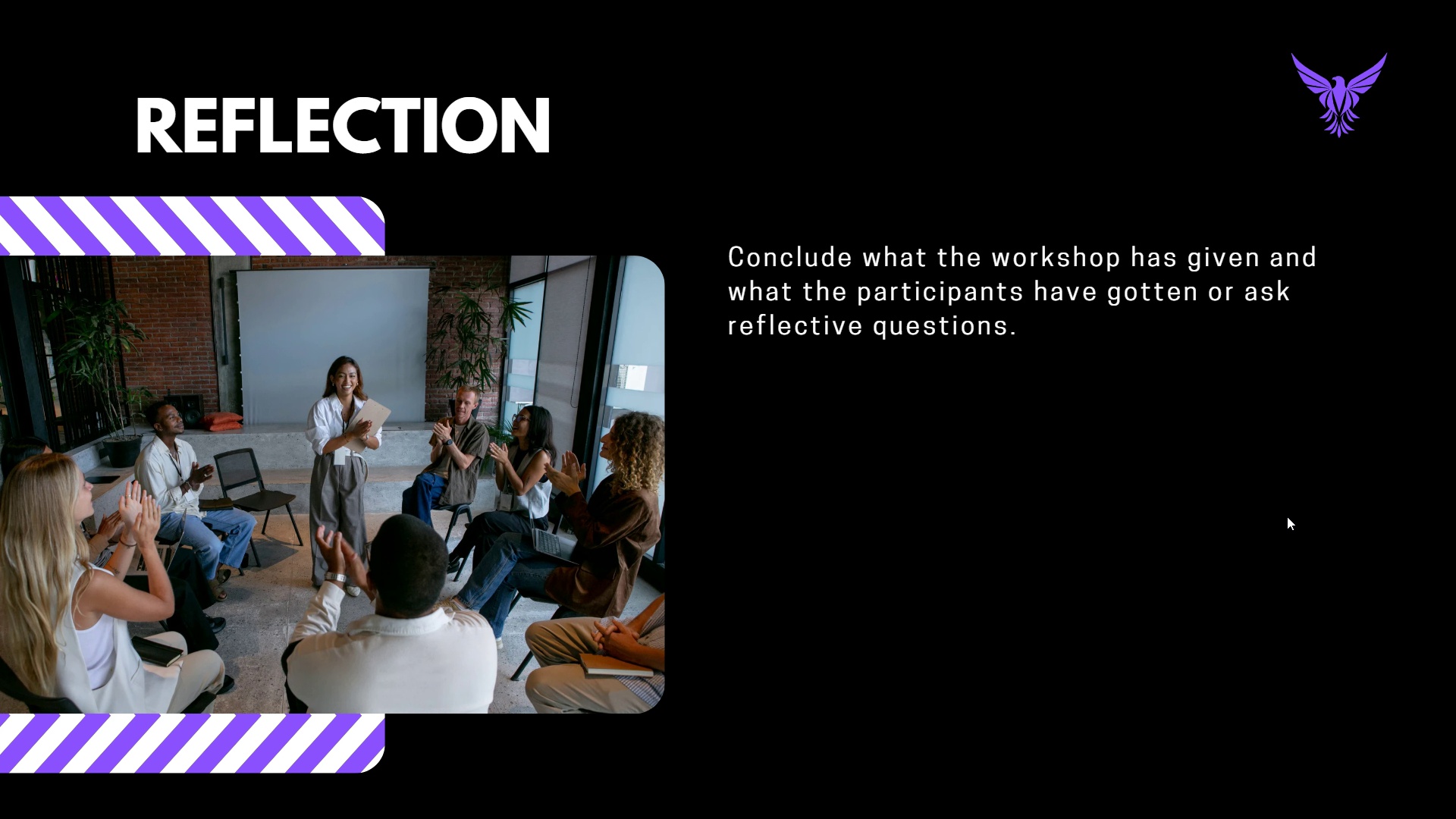 
key(ArrowRight)
 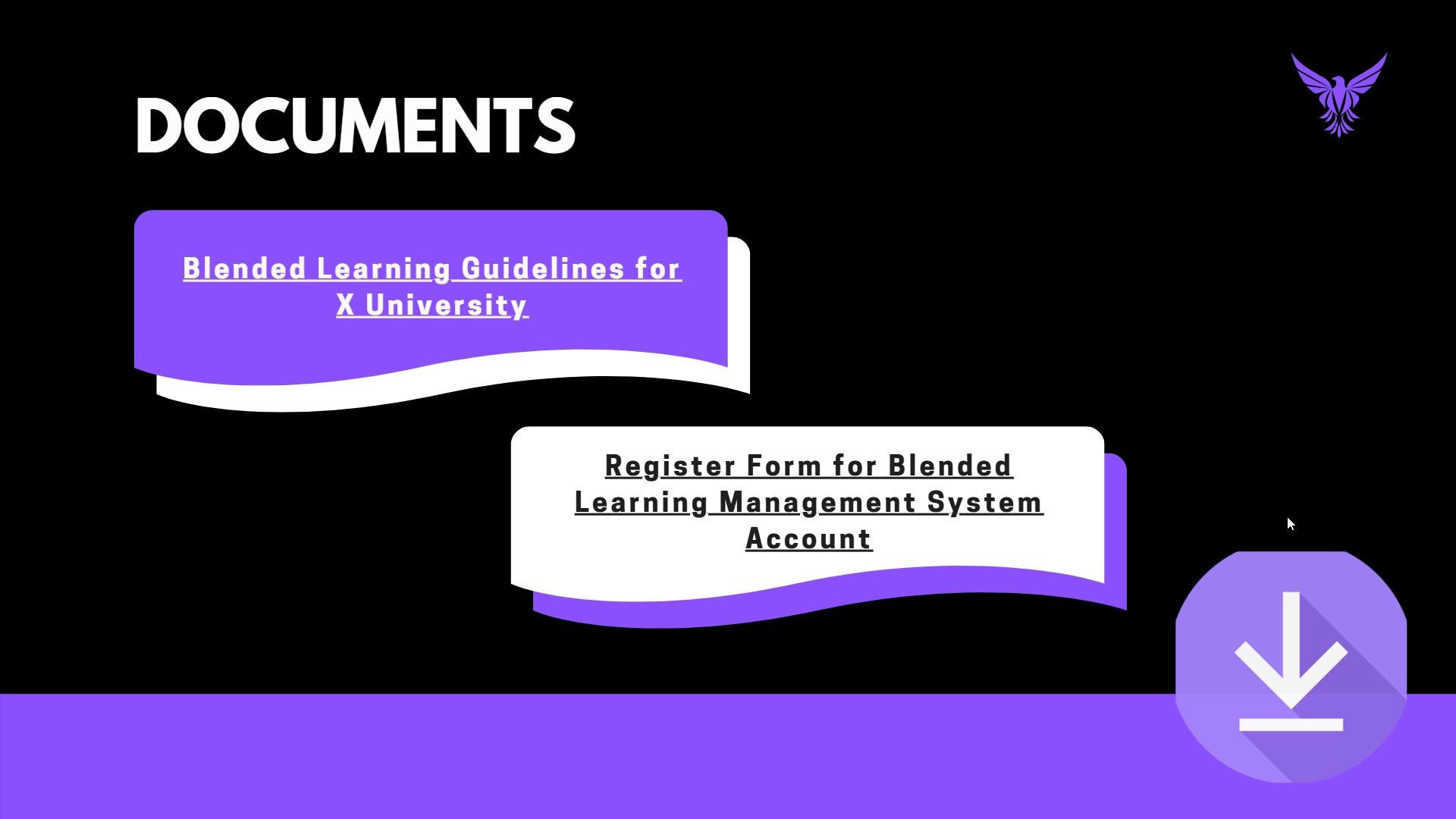 
key(ArrowRight)
 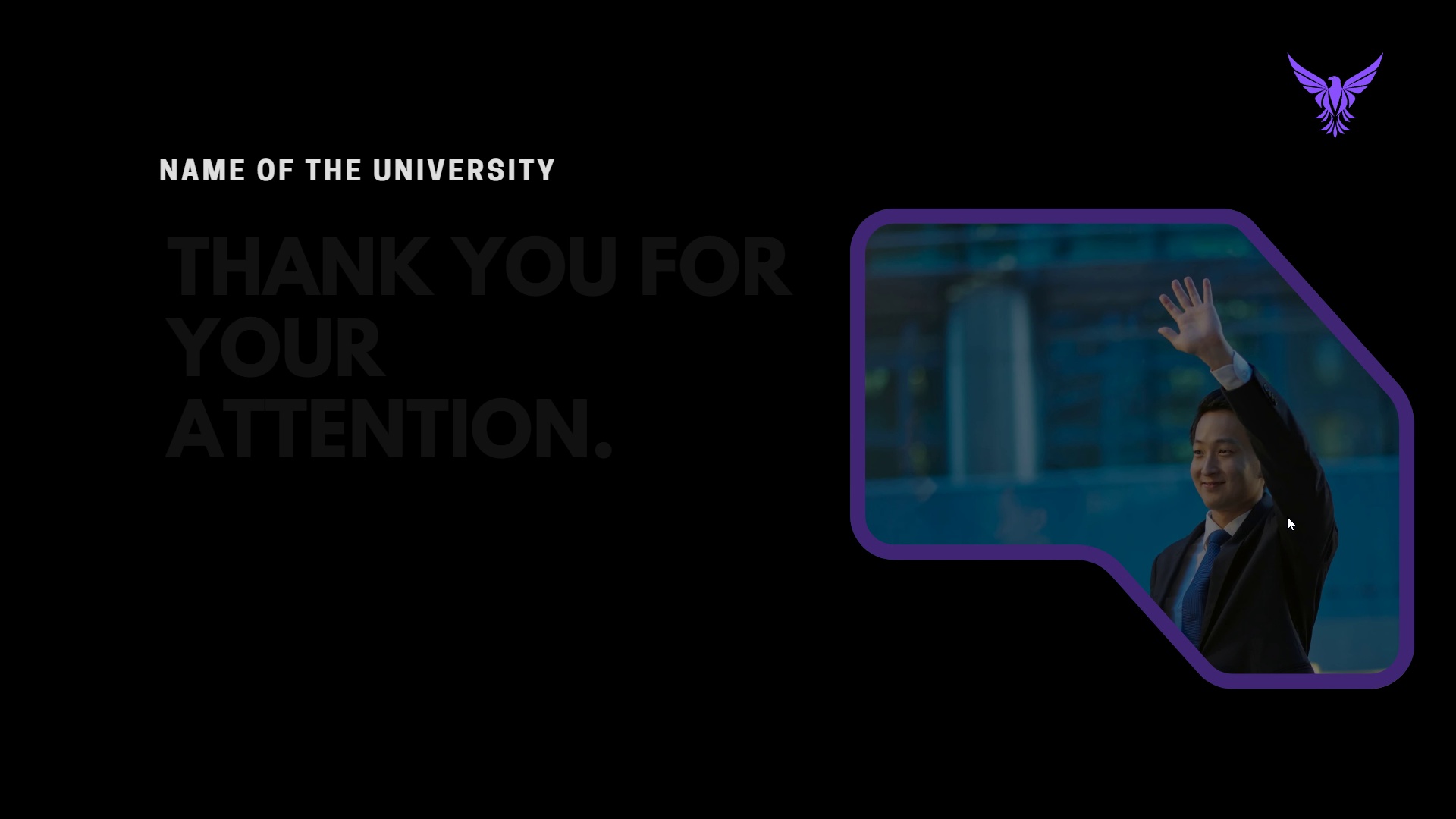 
key(Escape)
 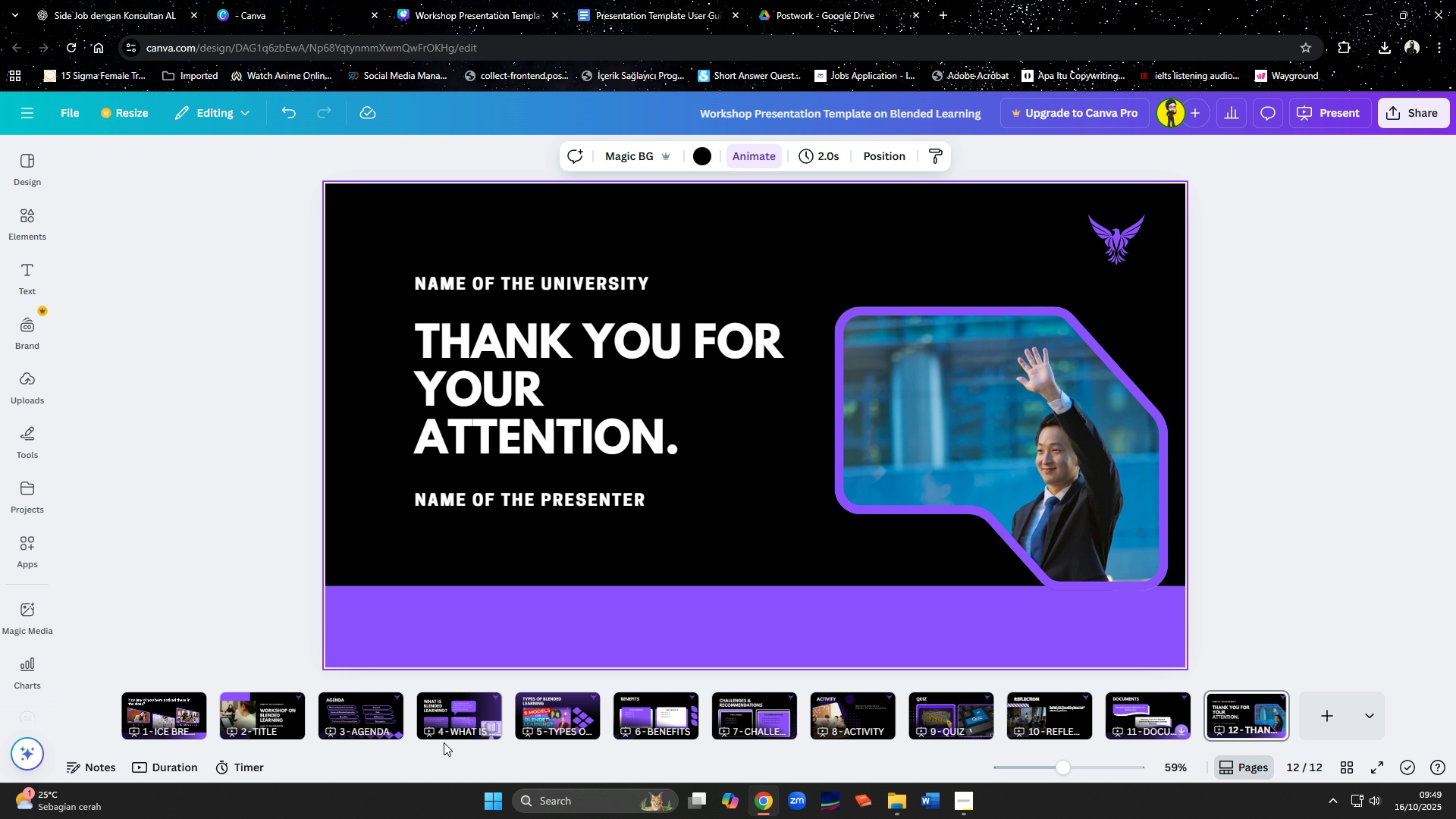 
left_click([479, 723])
 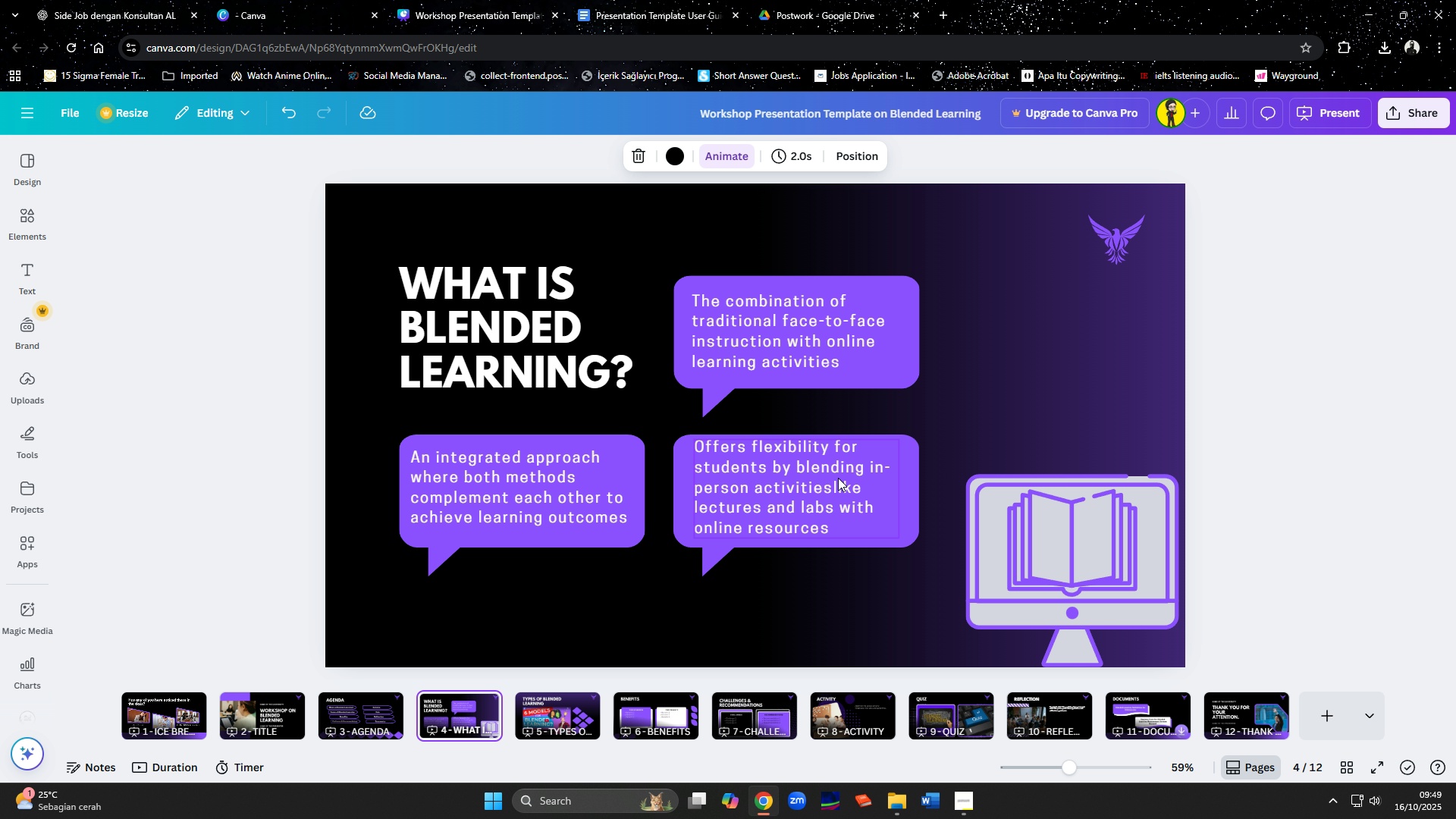 
left_click([838, 478])
 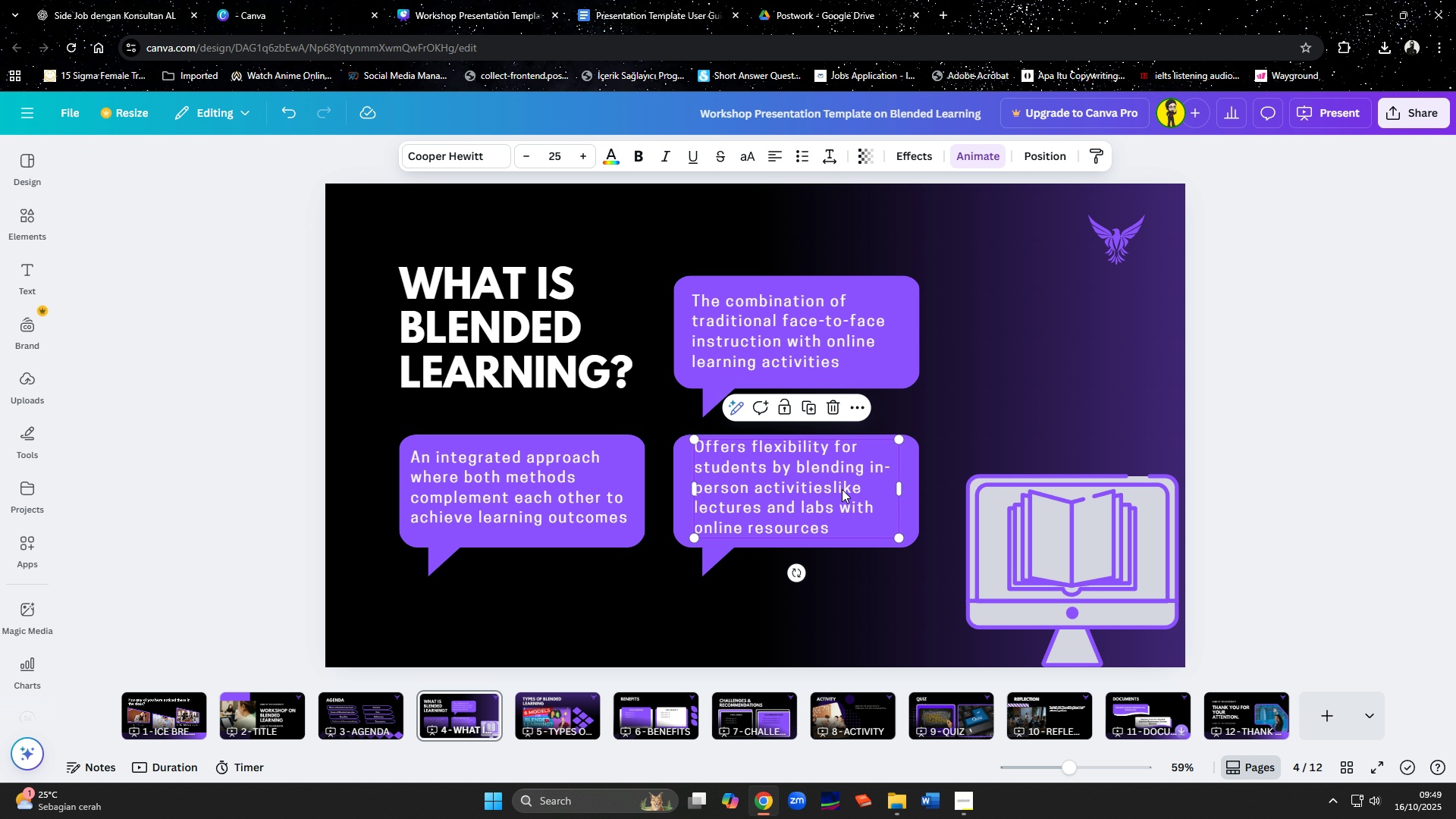 
left_click([836, 489])
 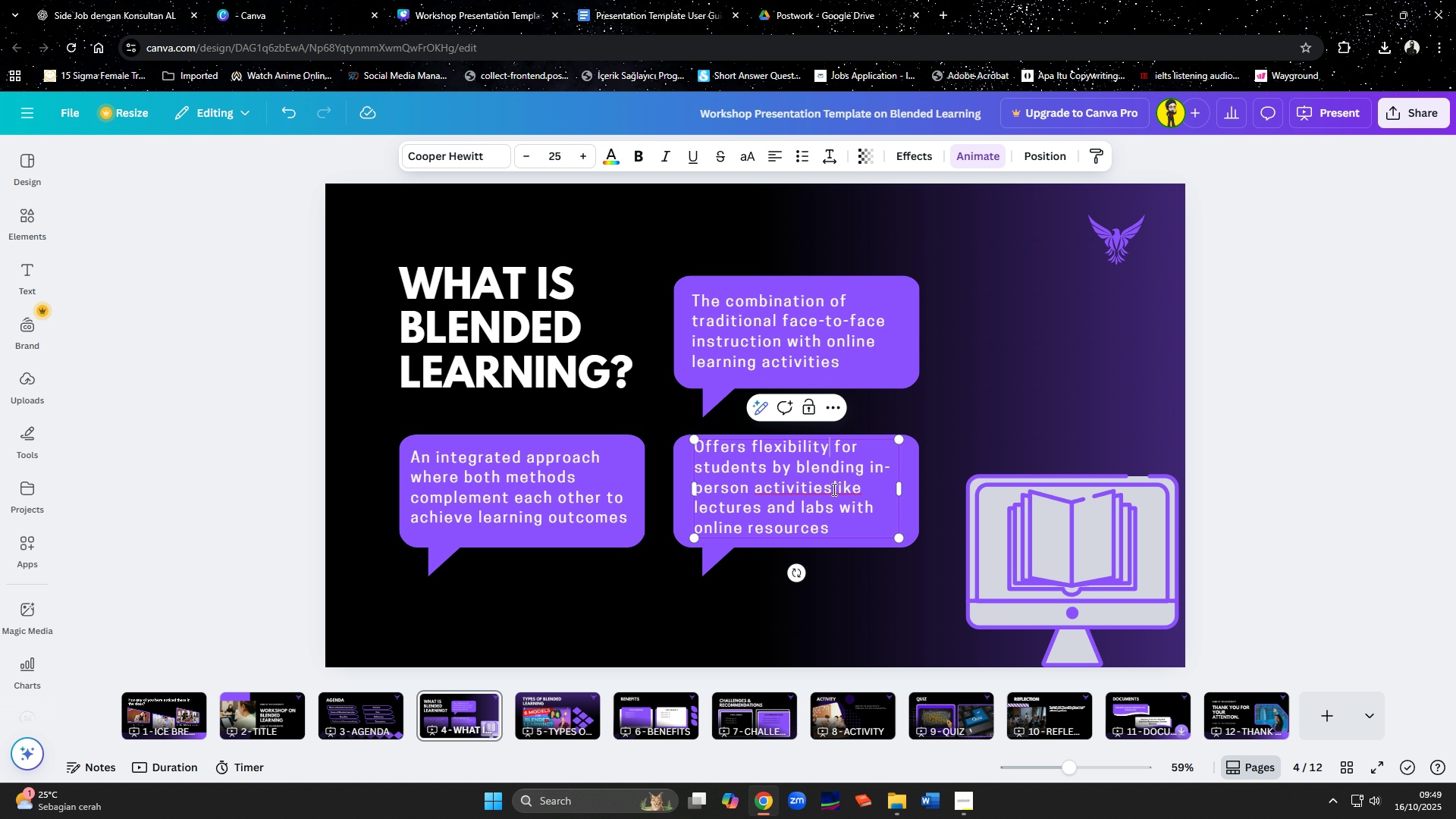 
left_click([833, 489])
 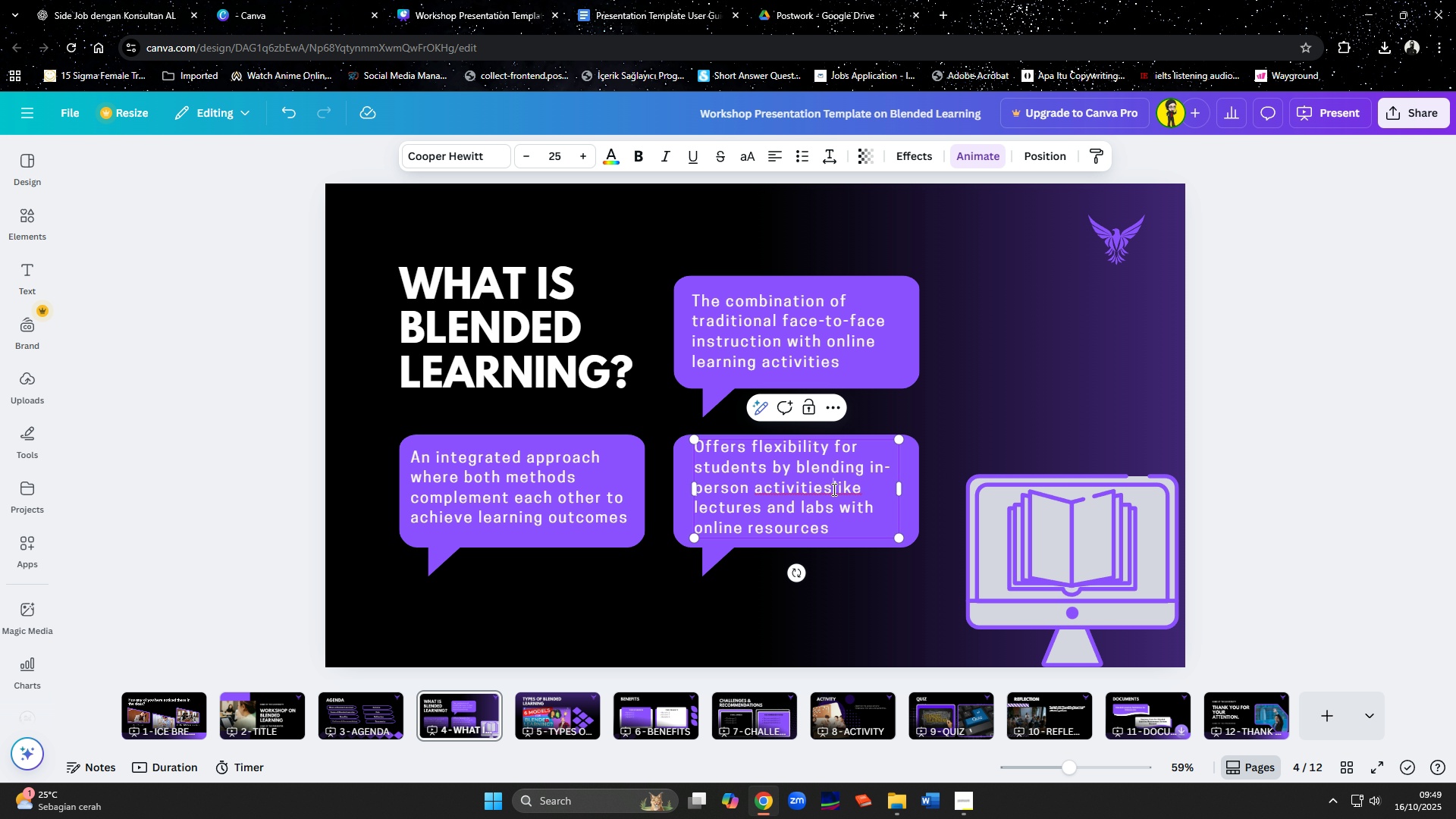 
key(Space)
 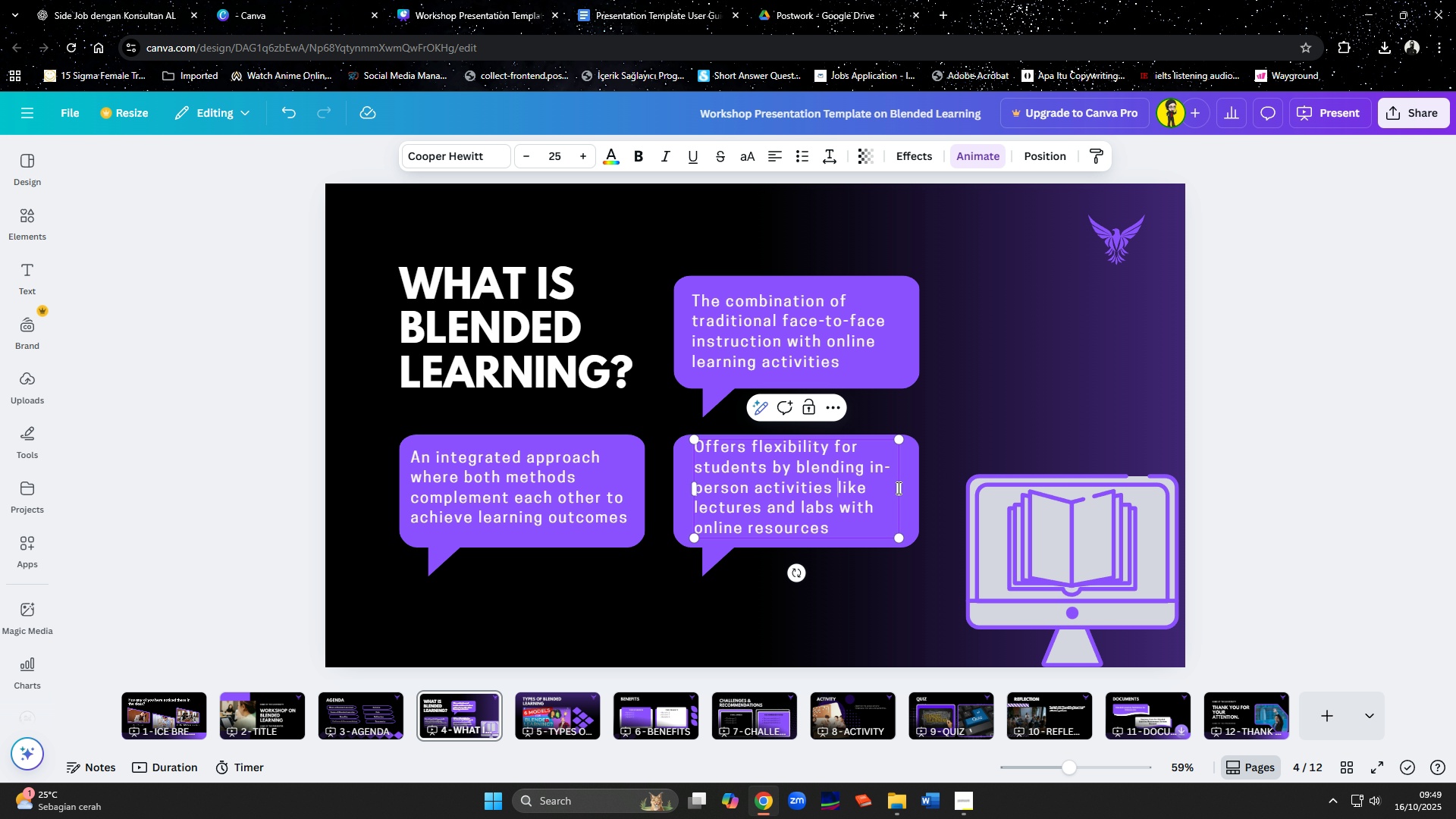 
left_click_drag(start_coordinate=[902, 488], to_coordinate=[910, 498])
 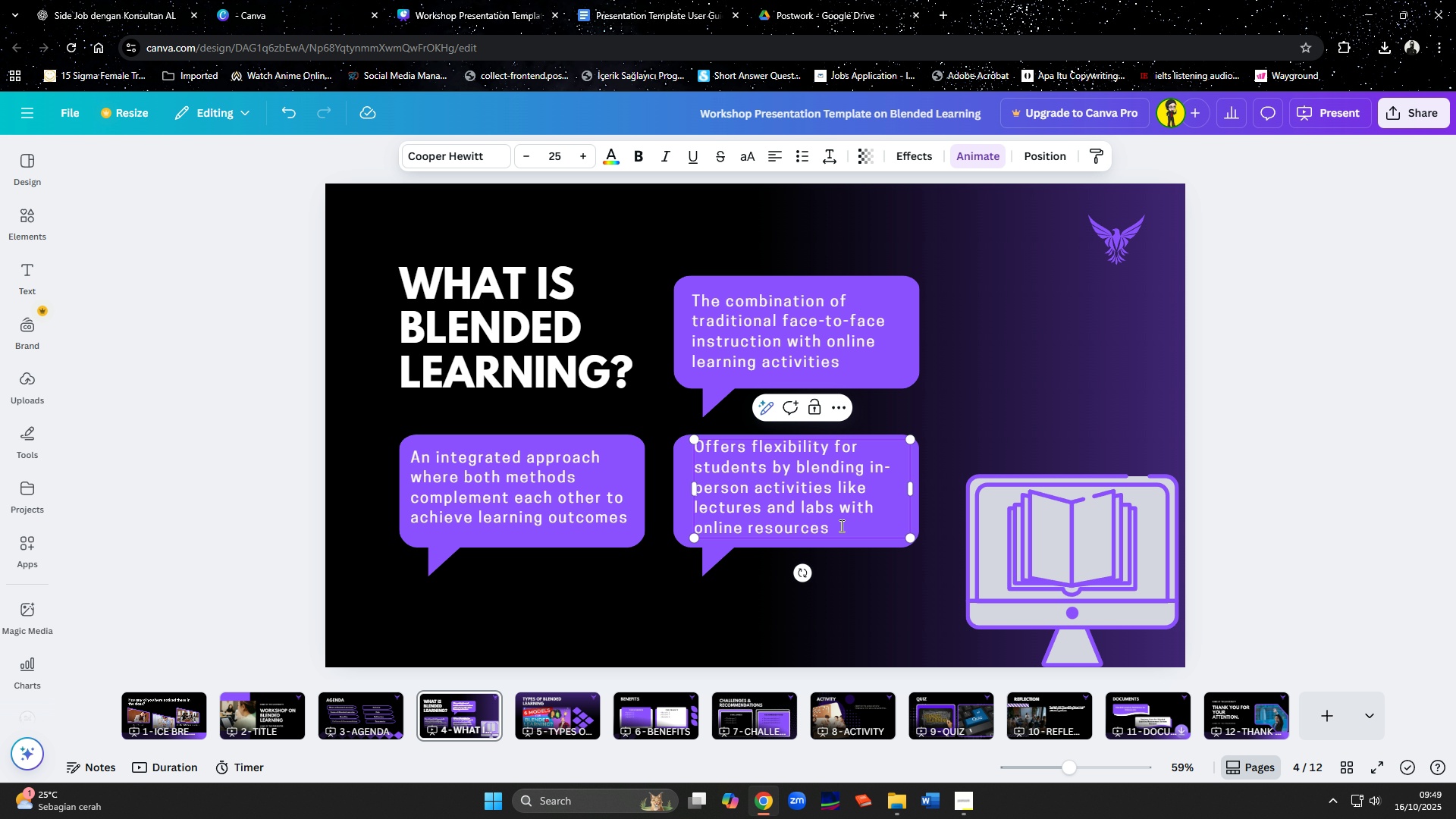 
left_click([858, 567])
 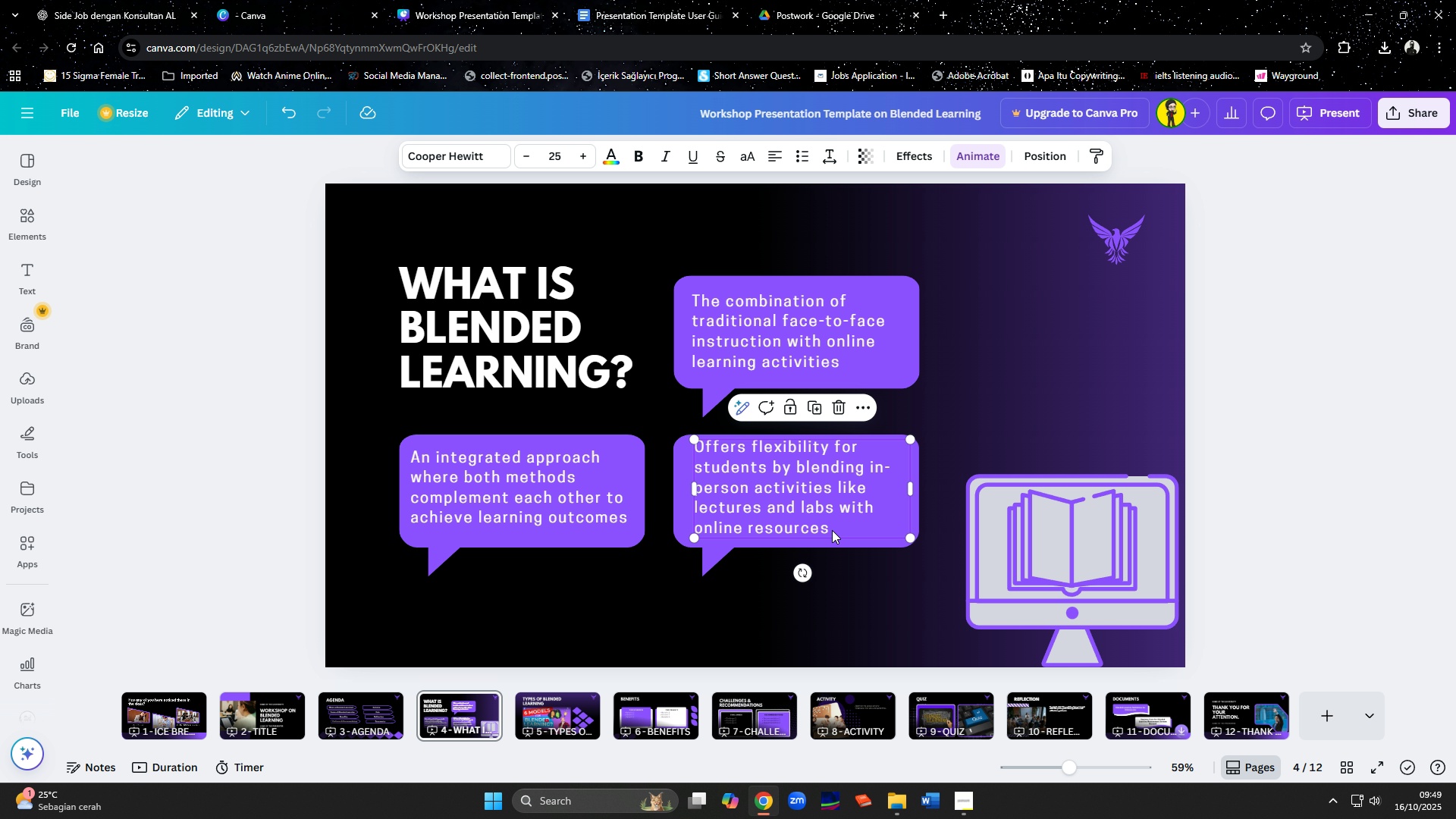 
key(ArrowDown)
 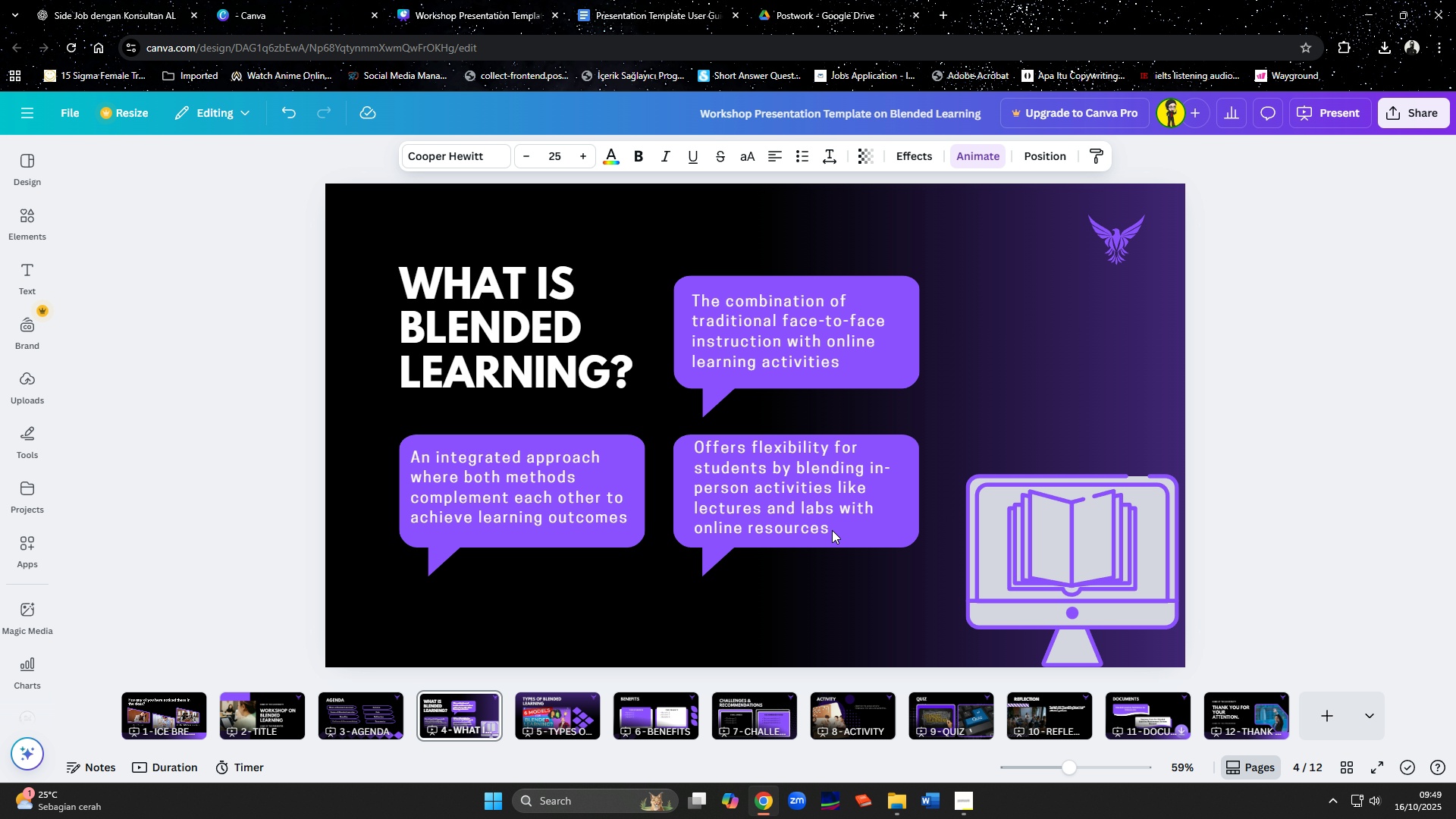 
key(ArrowDown)
 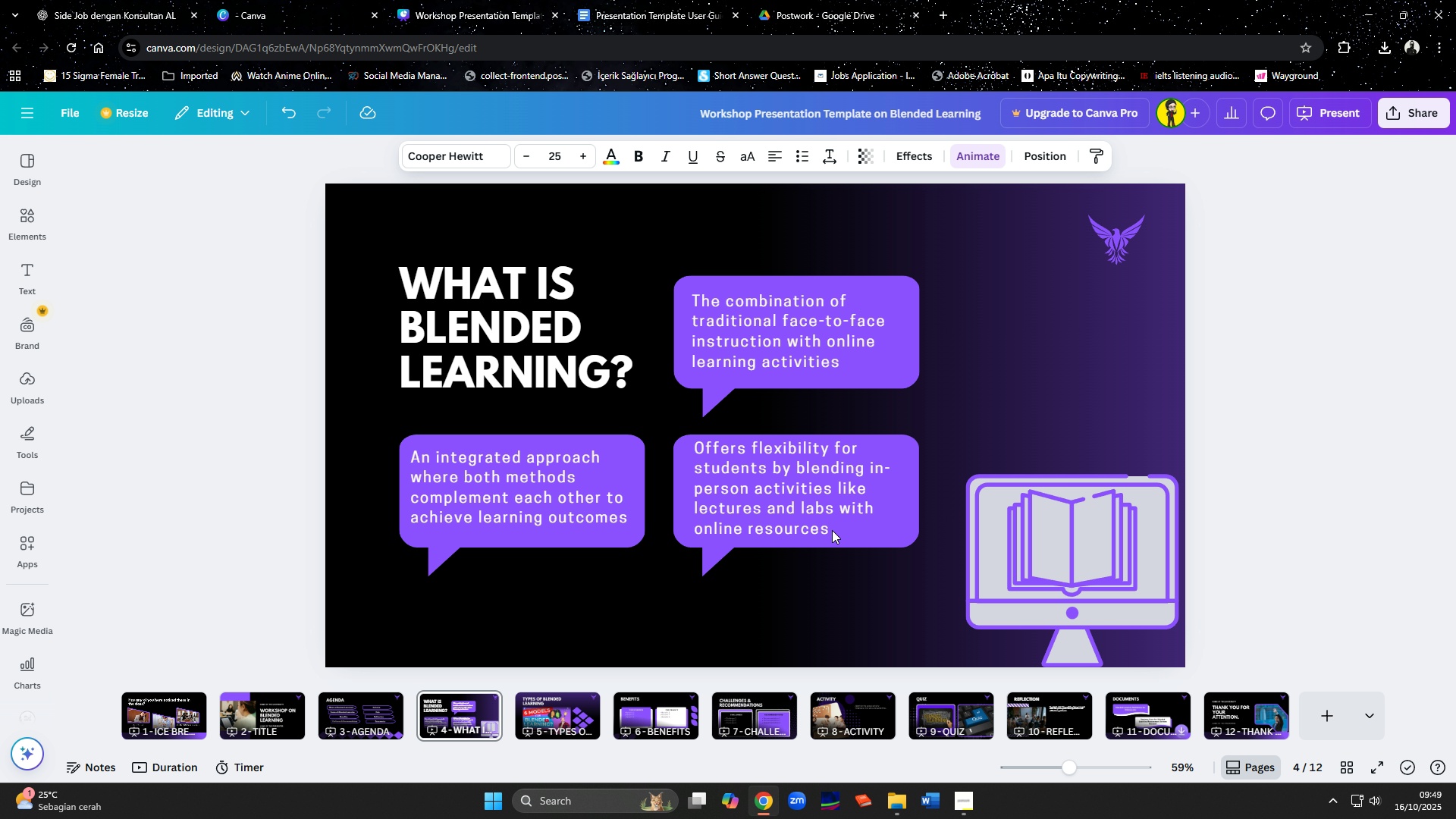 
key(ArrowDown)
 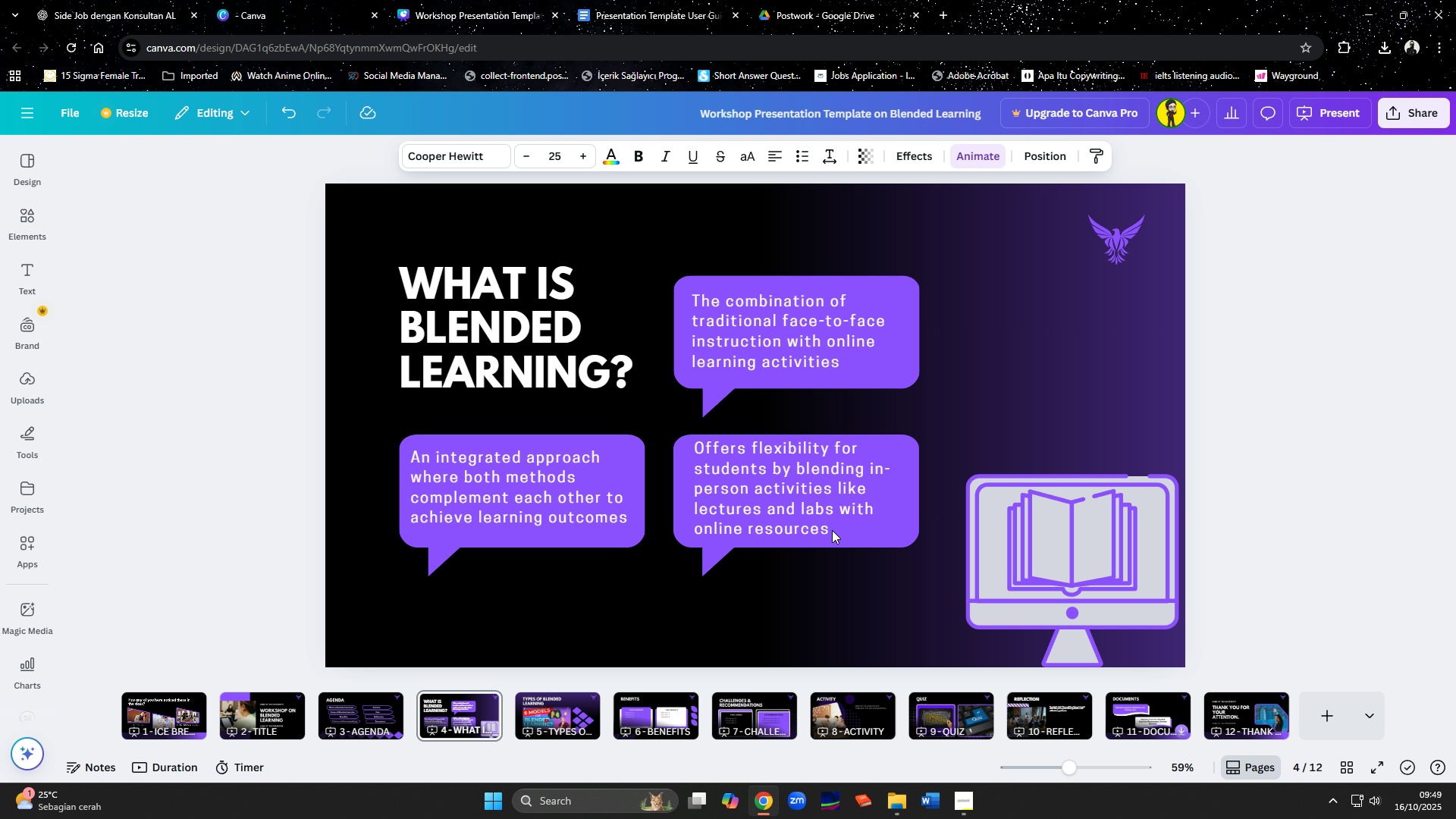 
key(ArrowDown)
 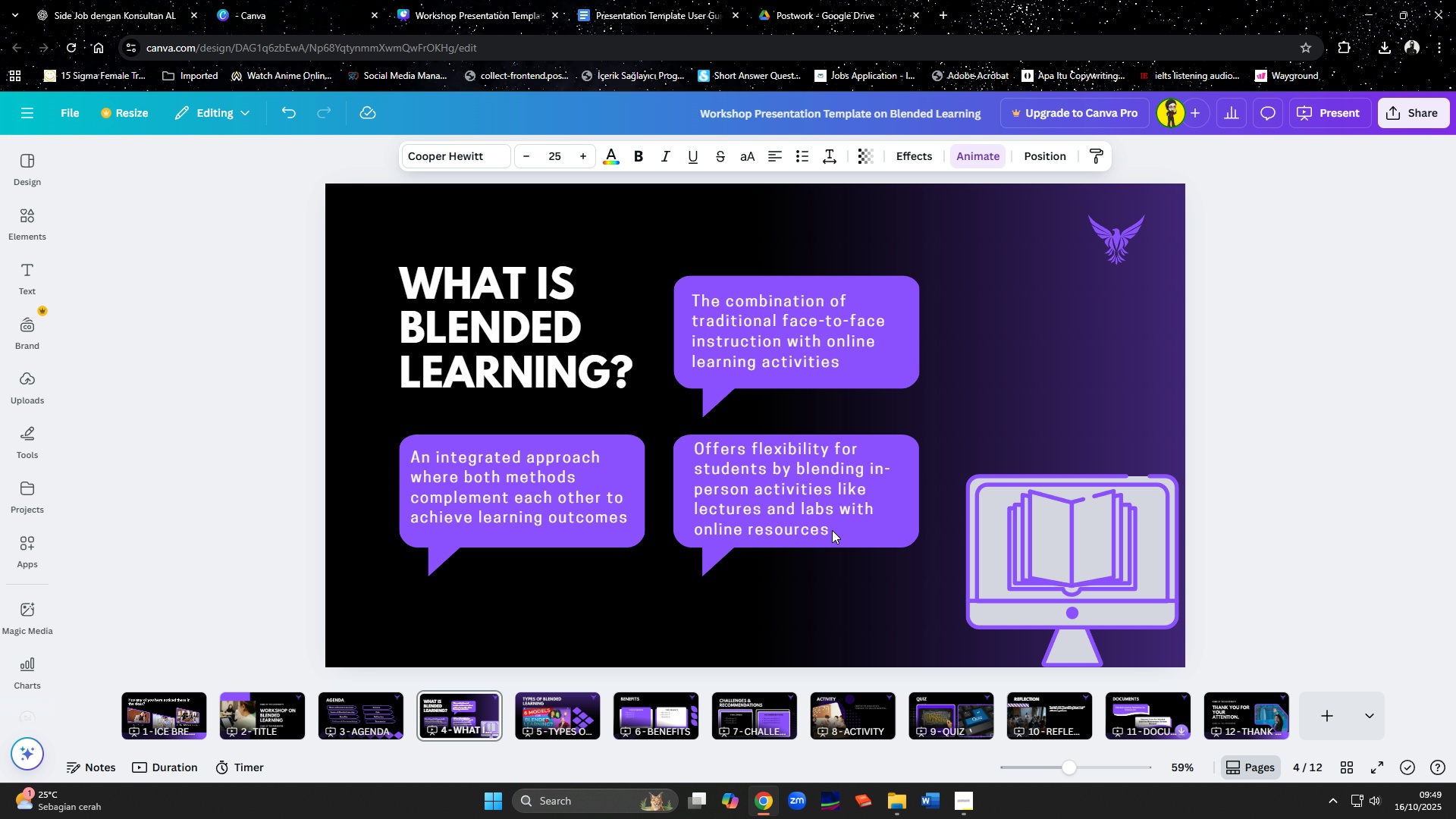 
key(ArrowDown)
 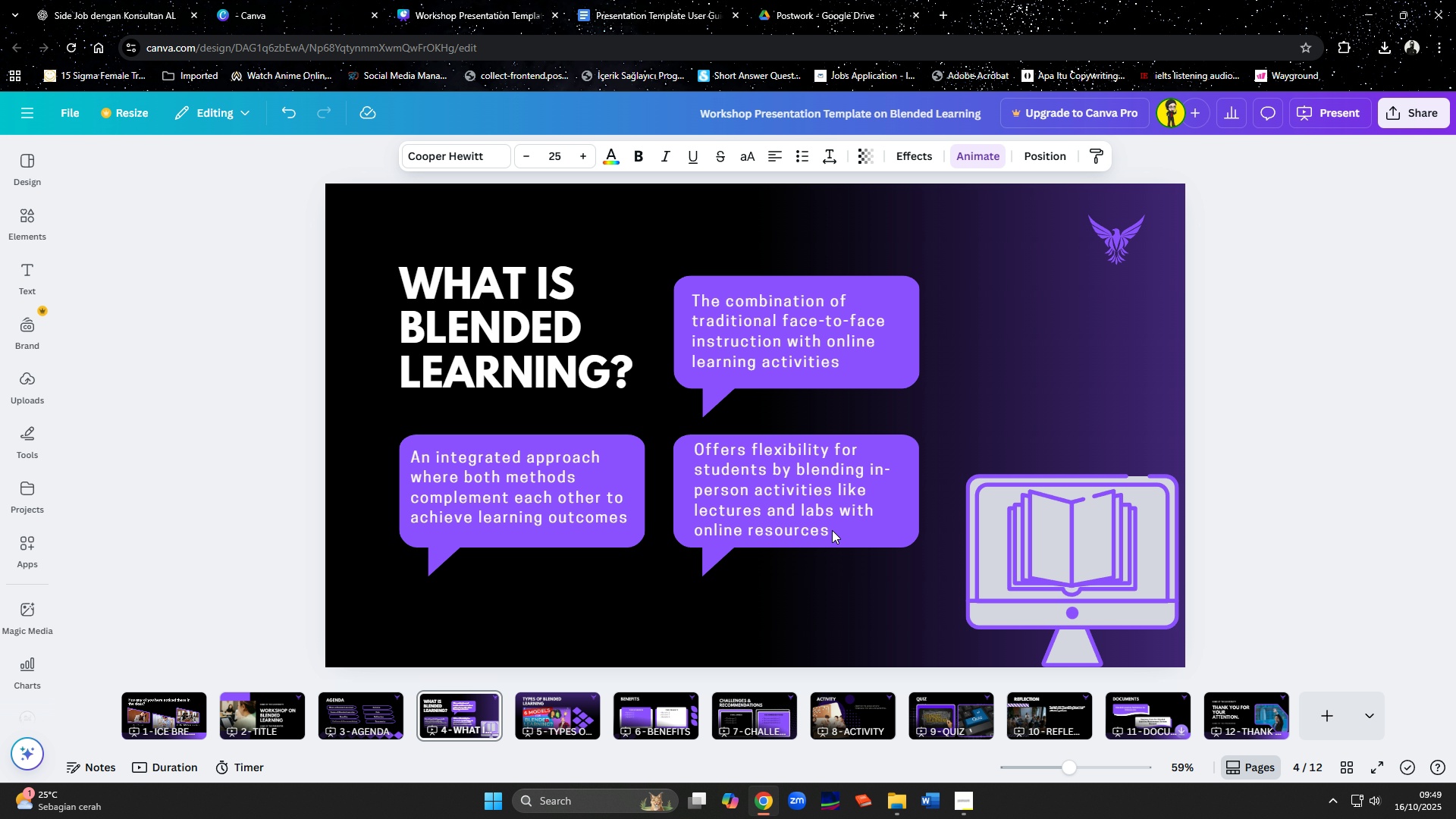 
key(ArrowDown)
 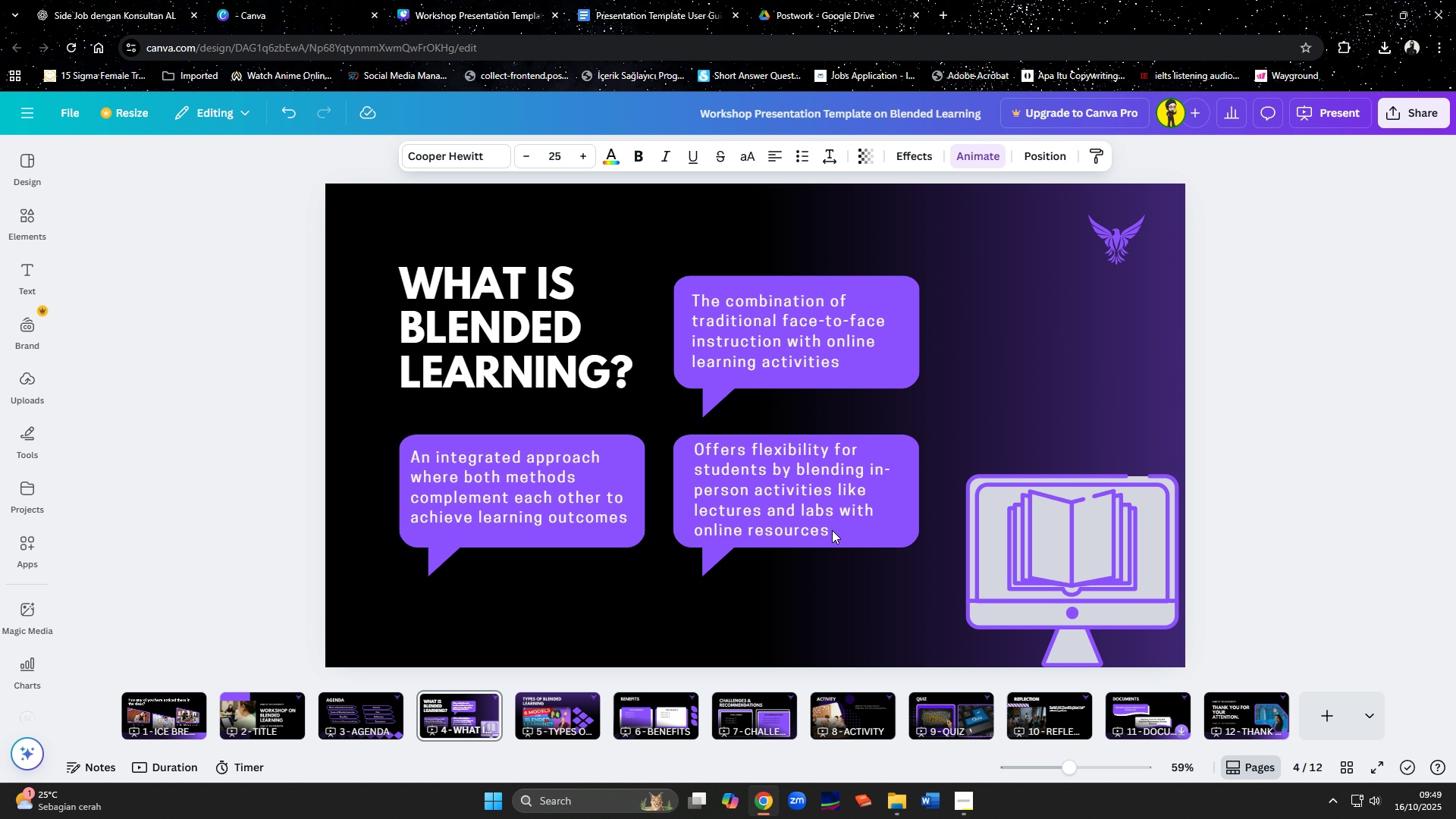 
key(ArrowDown)
 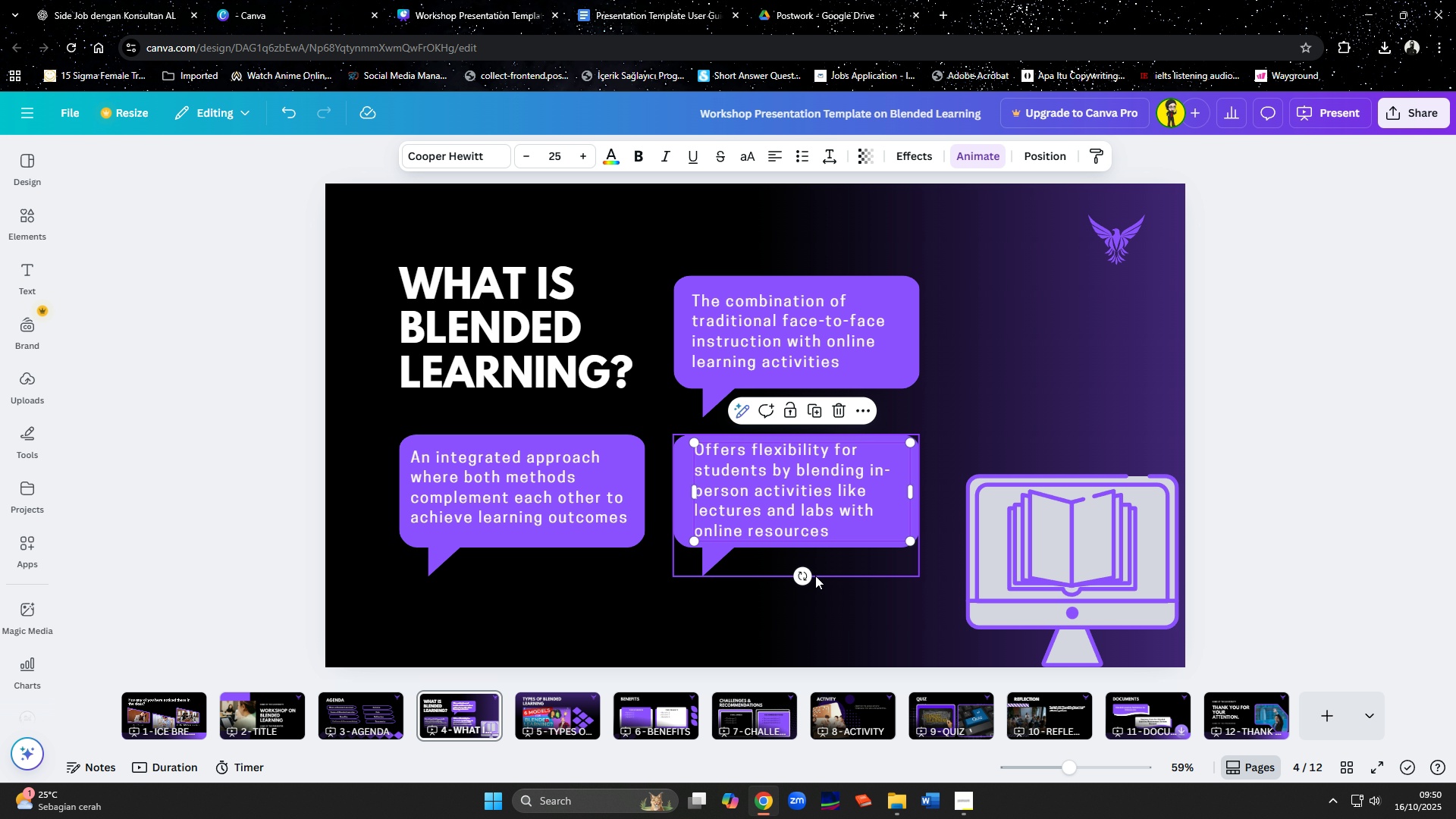 
left_click([656, 631])
 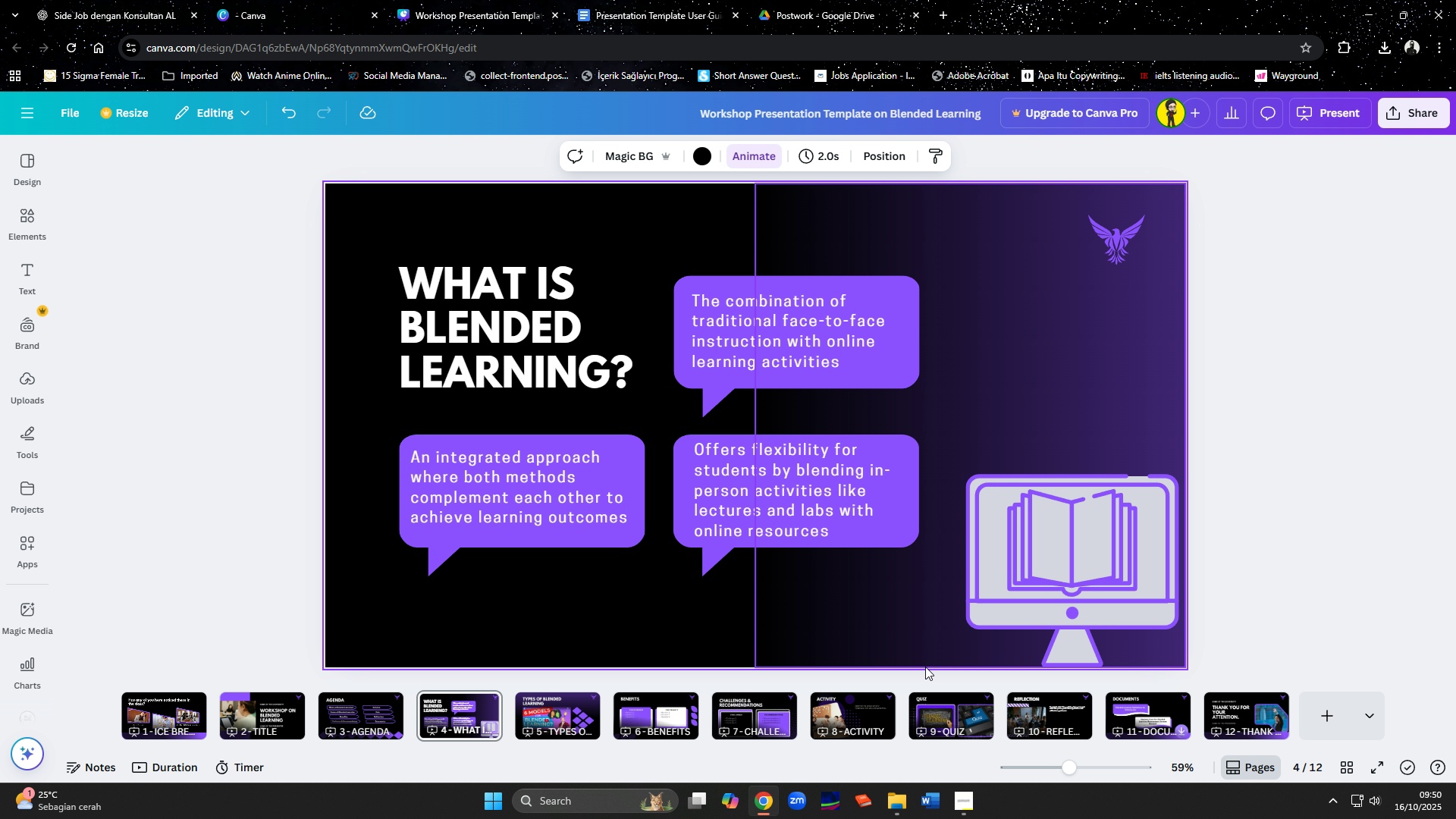 
wait(6.0)
 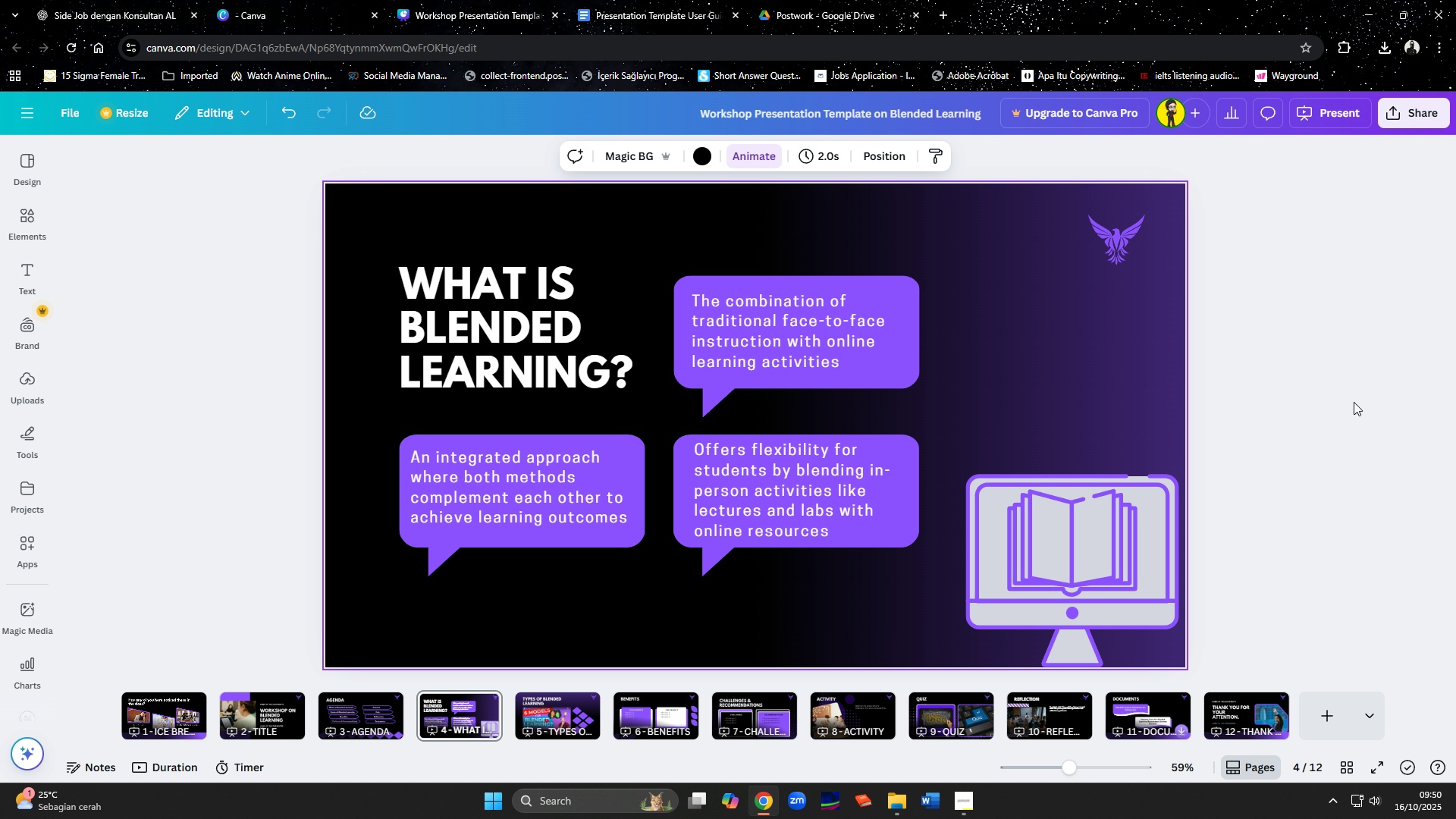 
left_click([1336, 487])
 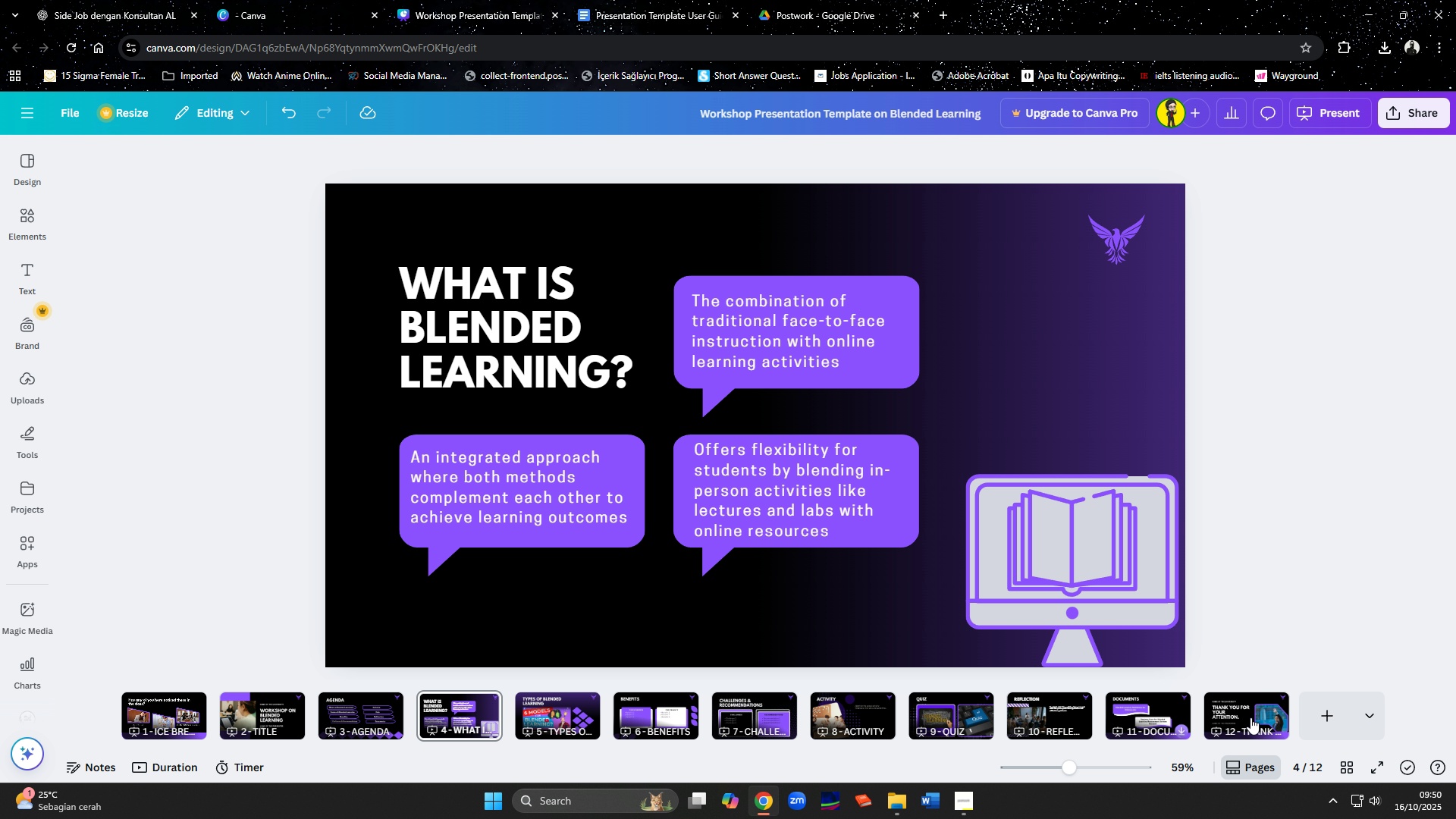 
left_click([1250, 717])
 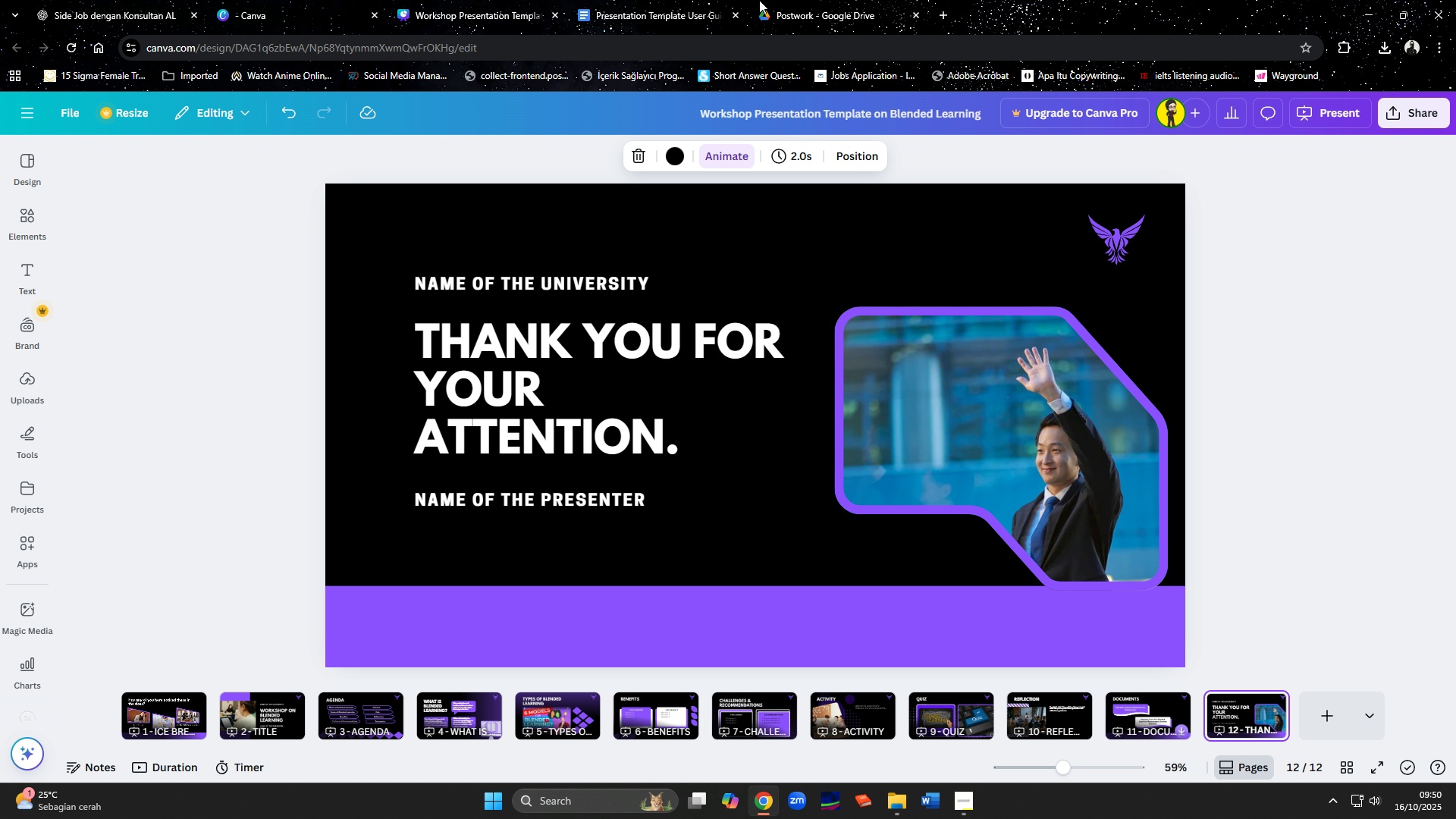 
left_click([611, 1])
 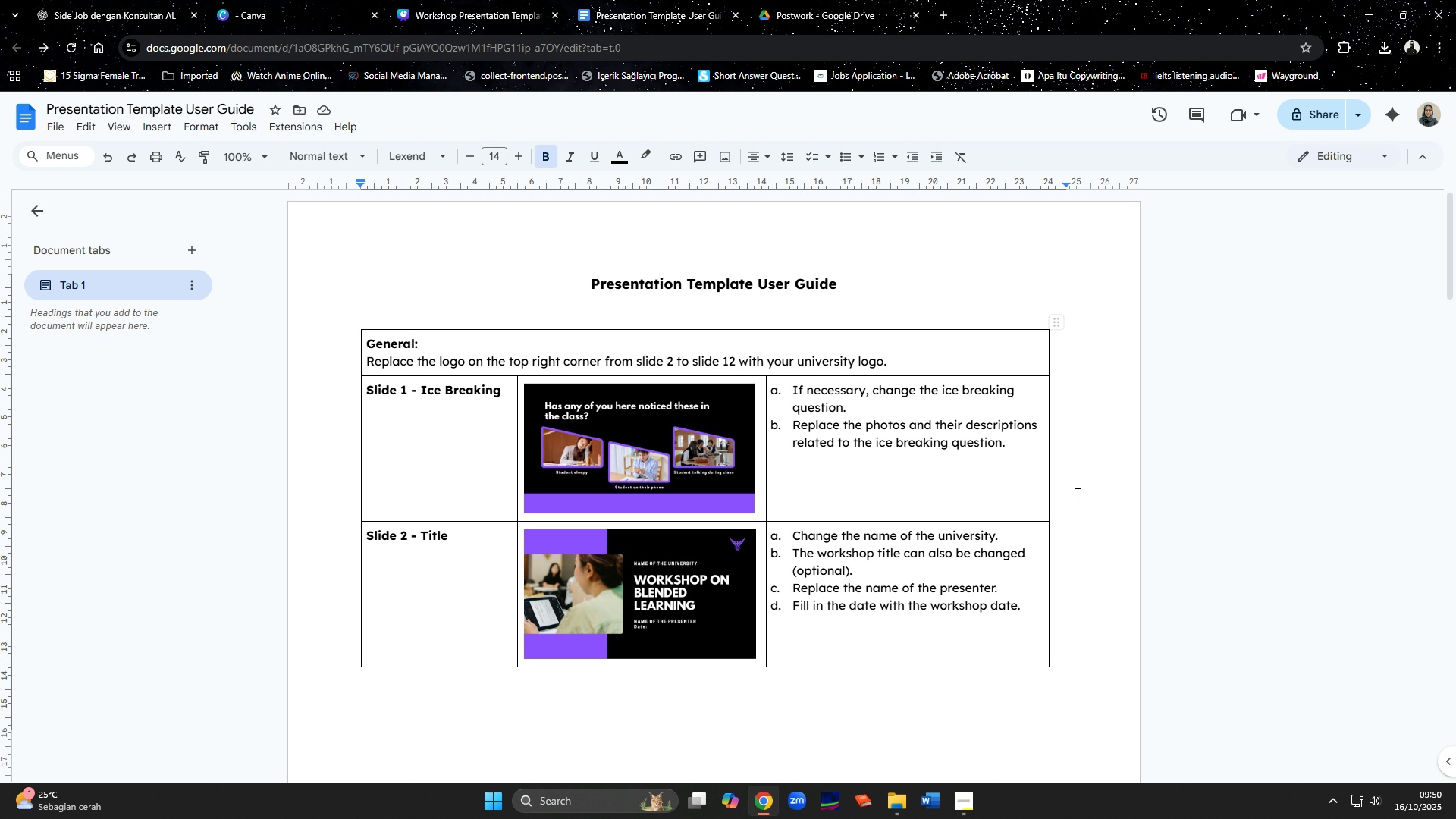 
scroll: coordinate [1134, 532], scroll_direction: down, amount: 19.0
 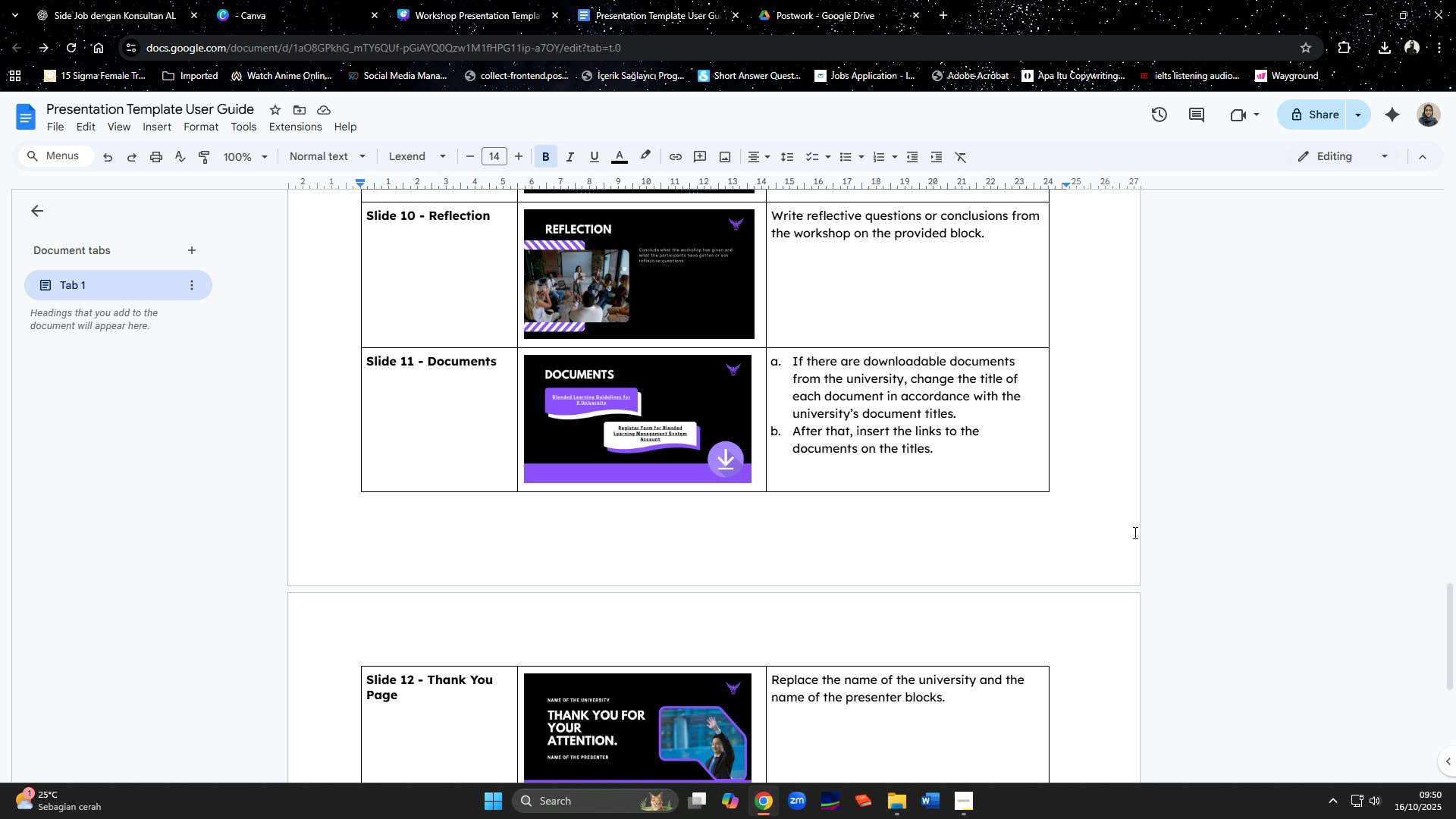 
mouse_move([1125, 477])
 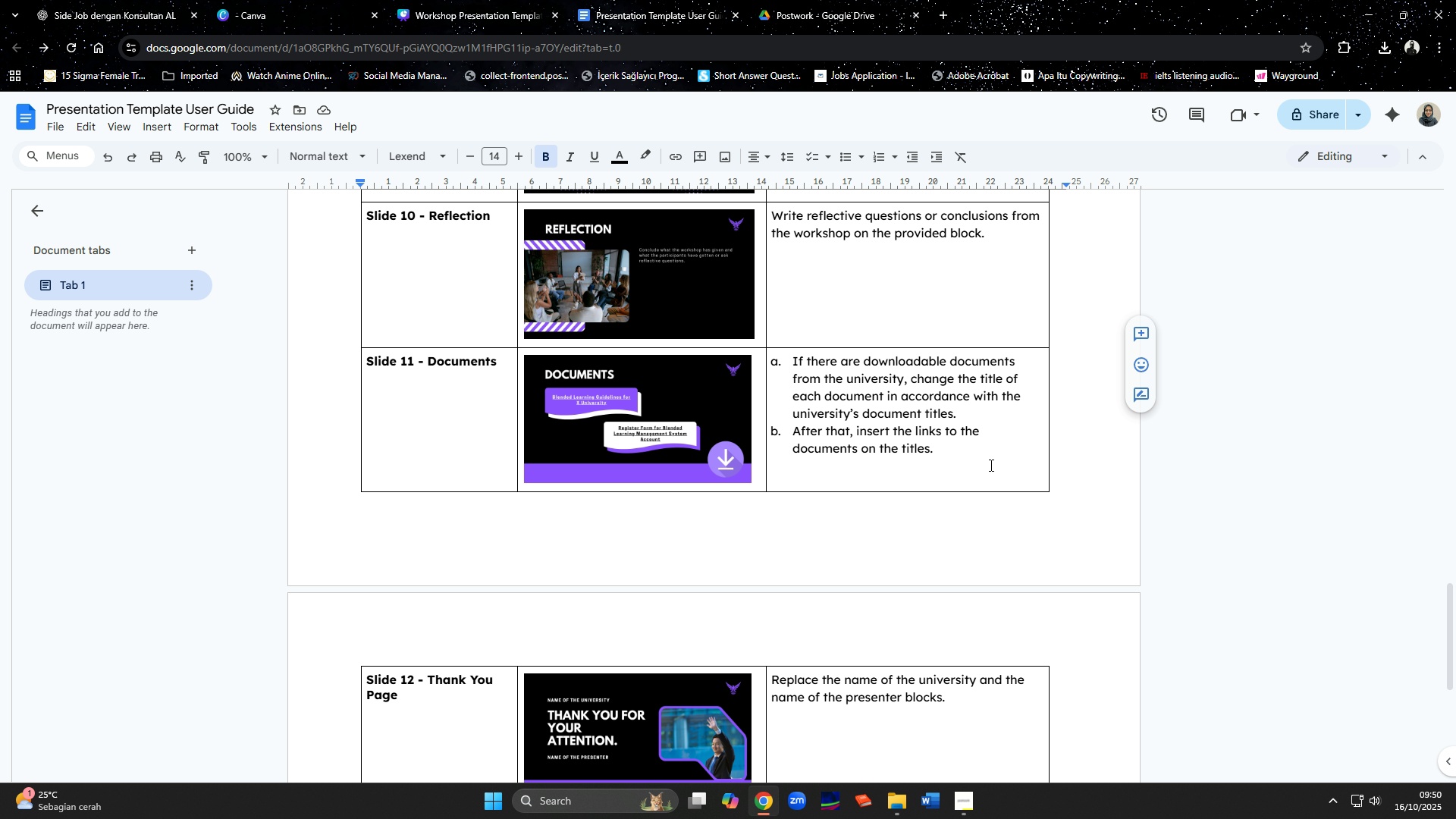 
scroll: coordinate [990, 465], scroll_direction: down, amount: 3.0
 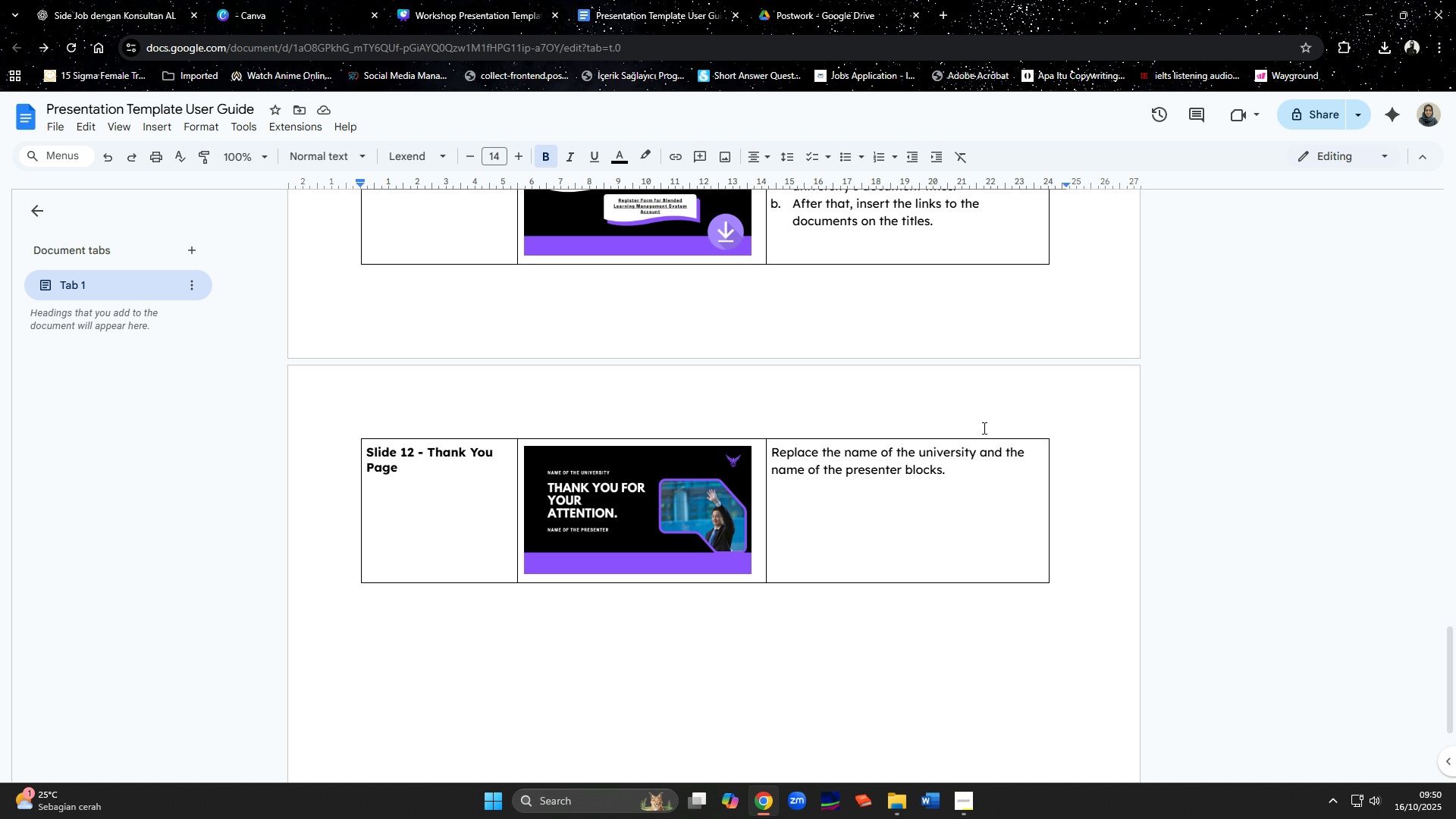 
wait(5.38)
 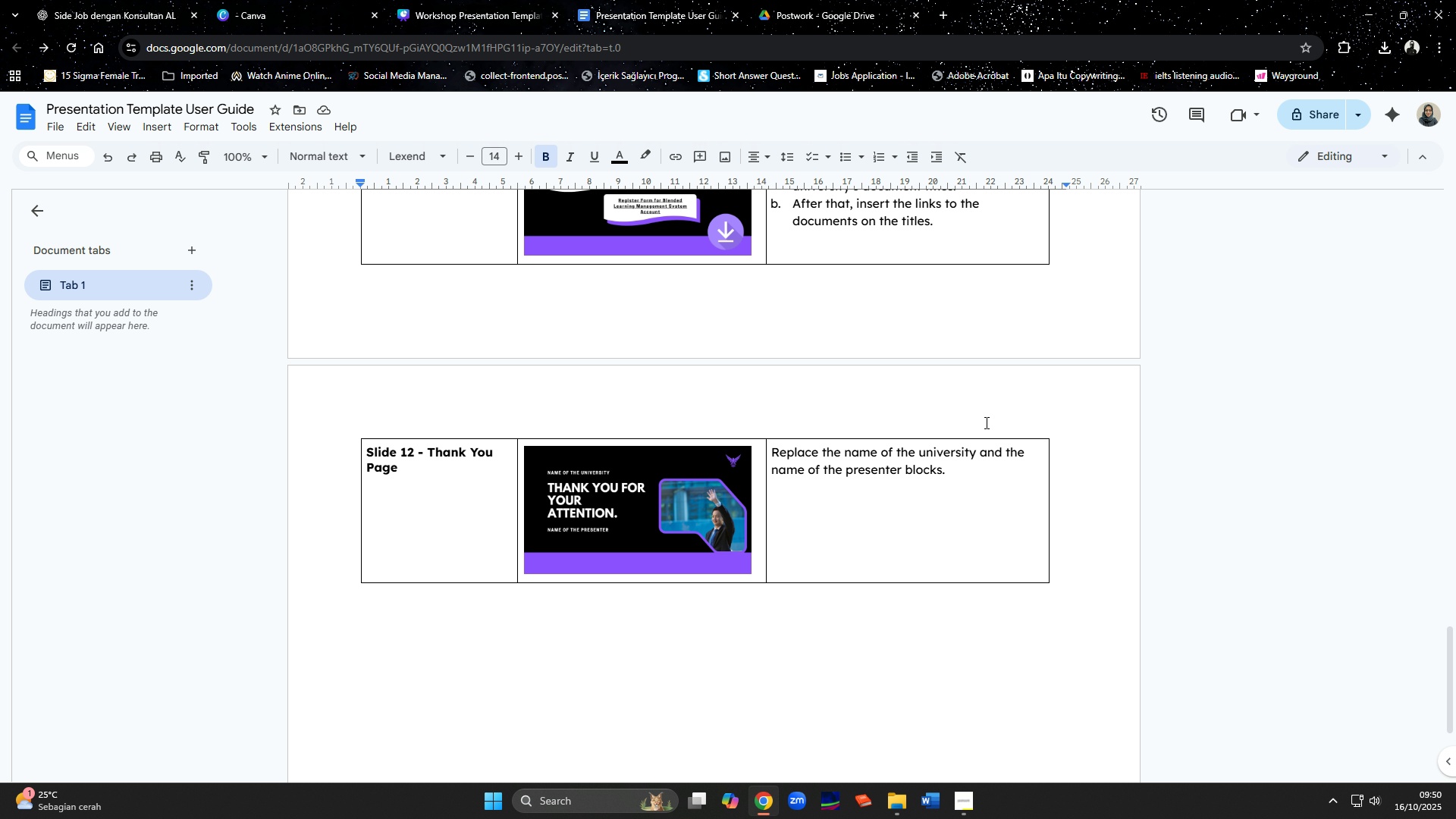 
scroll: coordinate [977, 483], scroll_direction: down, amount: 1.0
 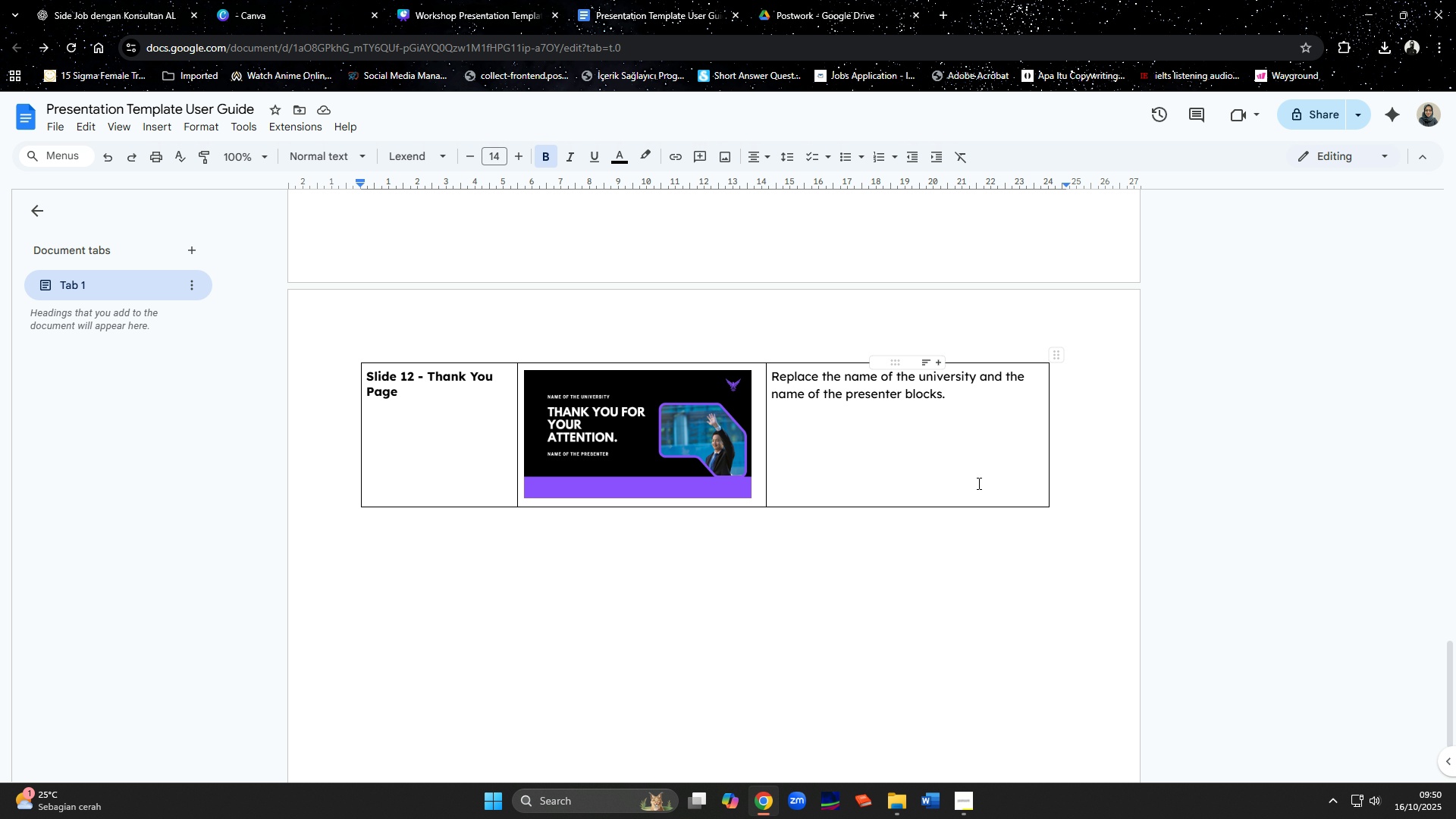 
scroll: coordinate [977, 483], scroll_direction: up, amount: 2.0
 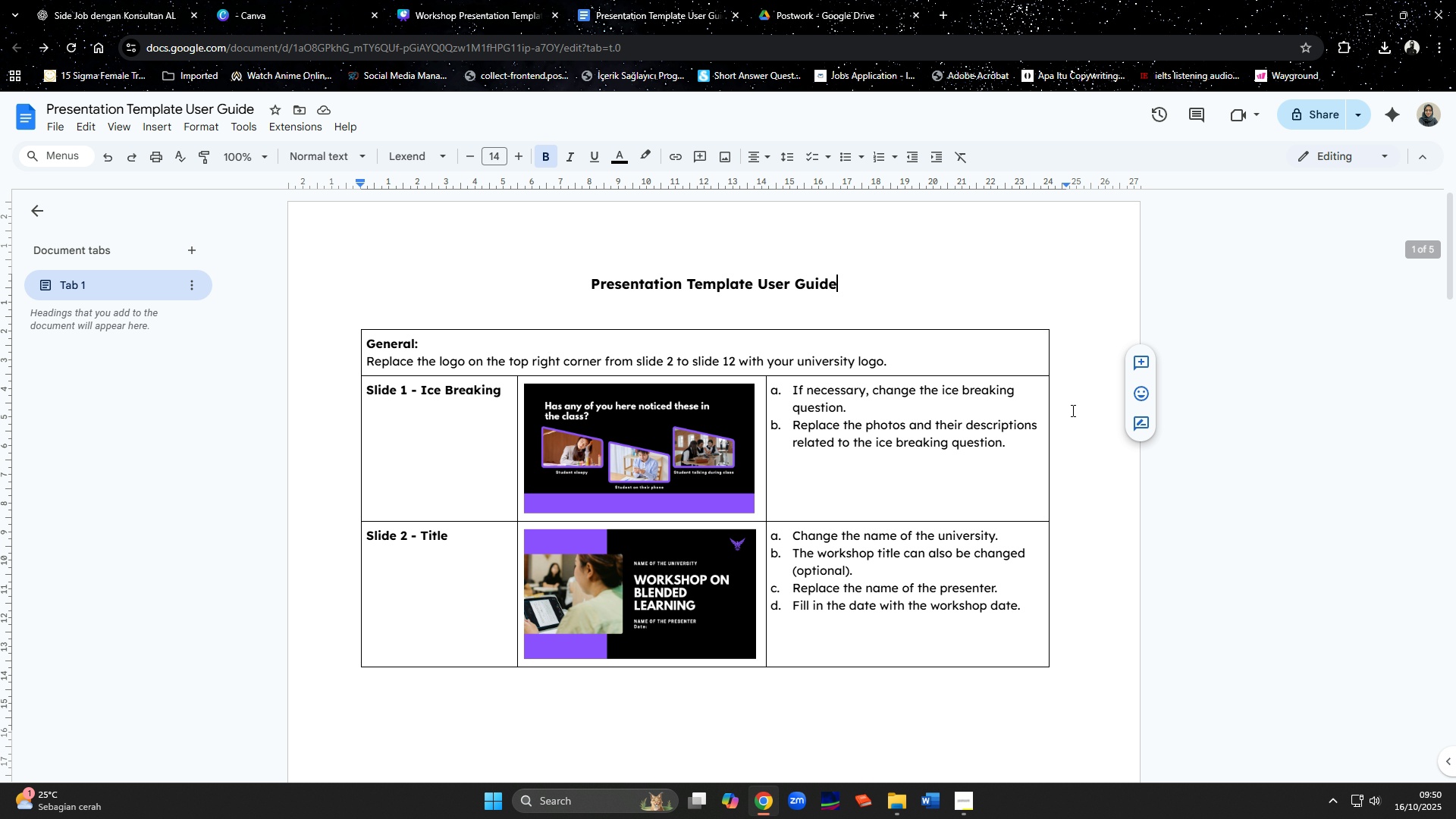 
left_click([962, 818])